 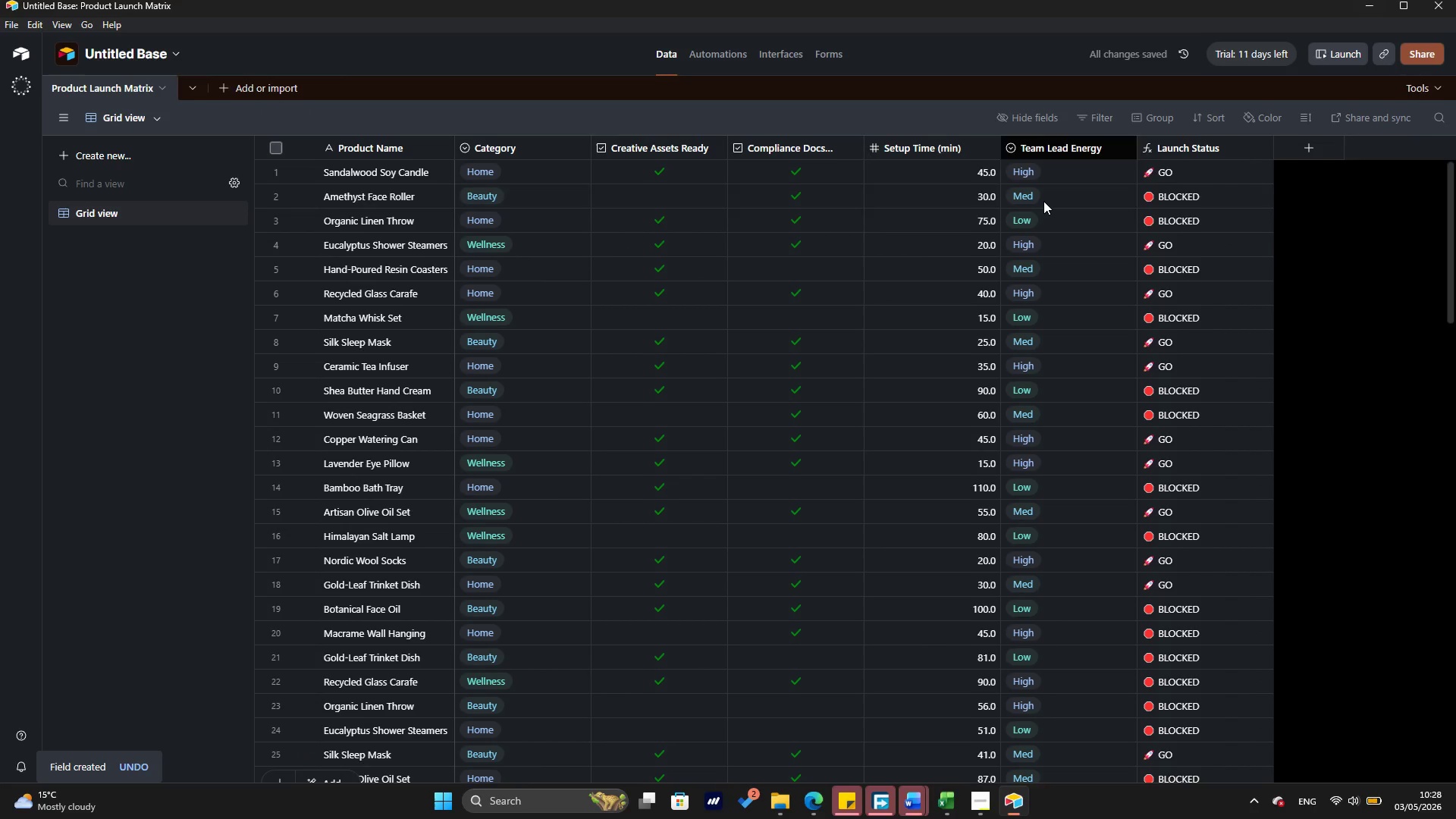 
key(ArrowRight)
 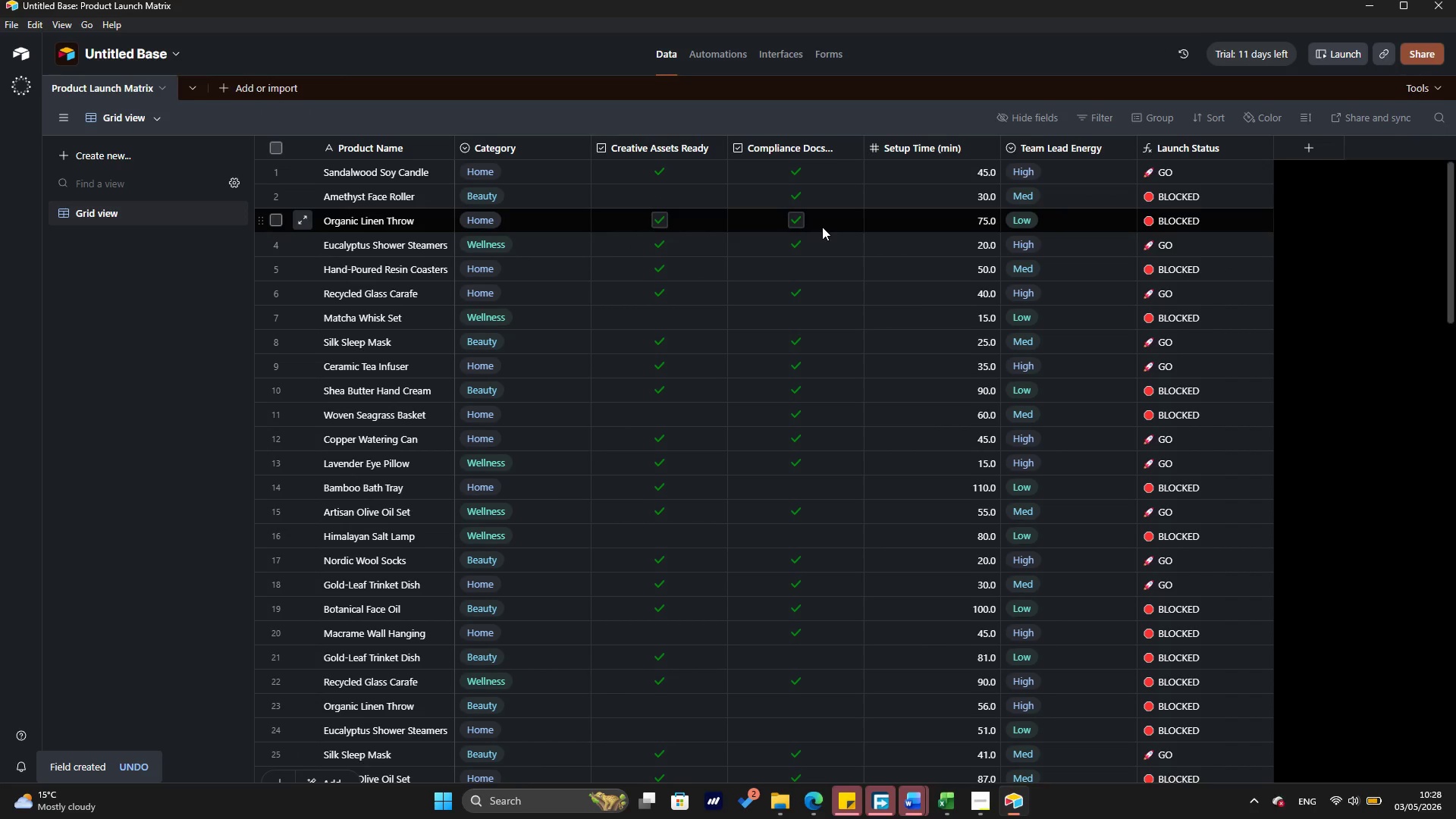 
key(ArrowRight)
 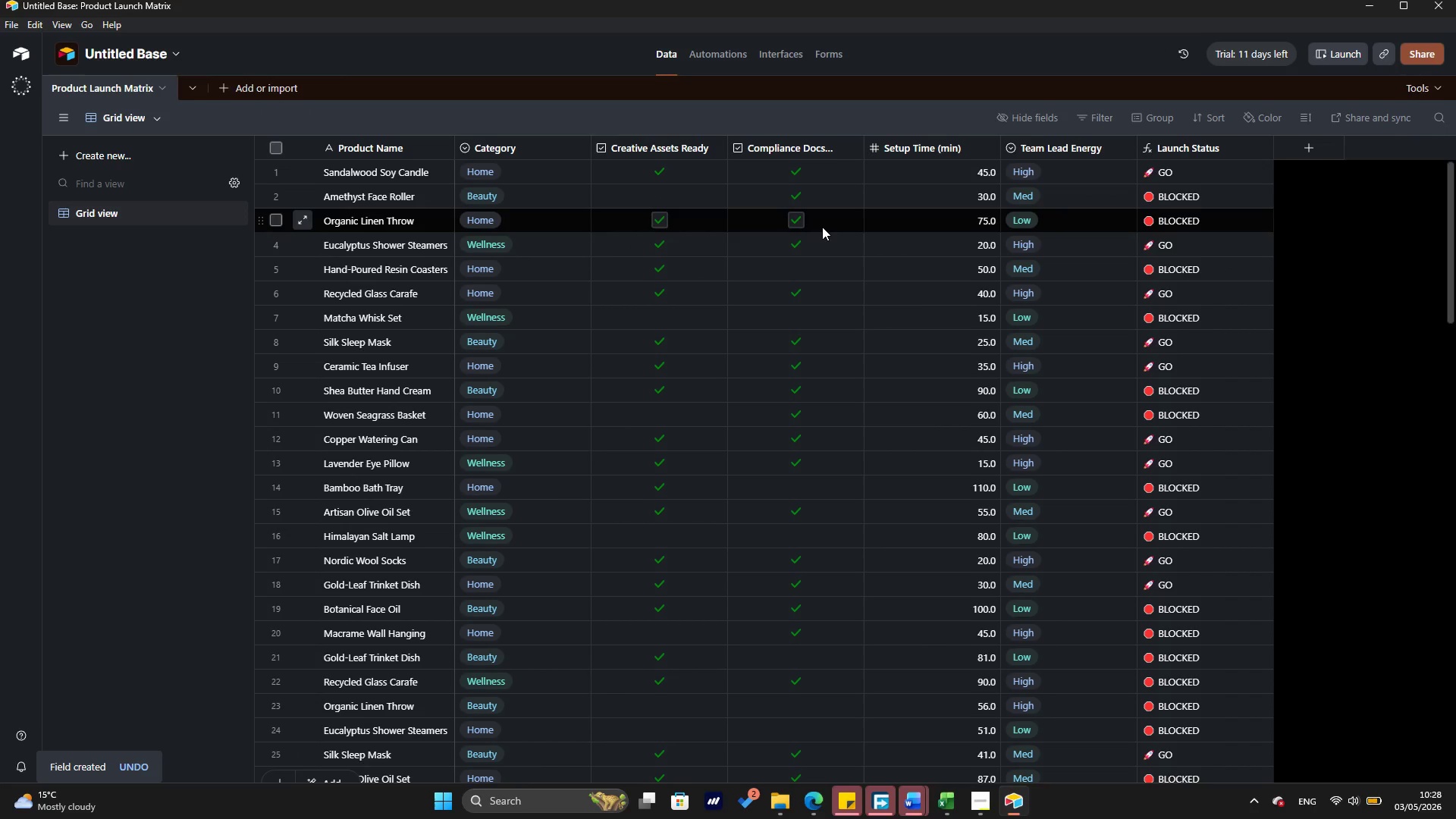 
key(ArrowDown)
 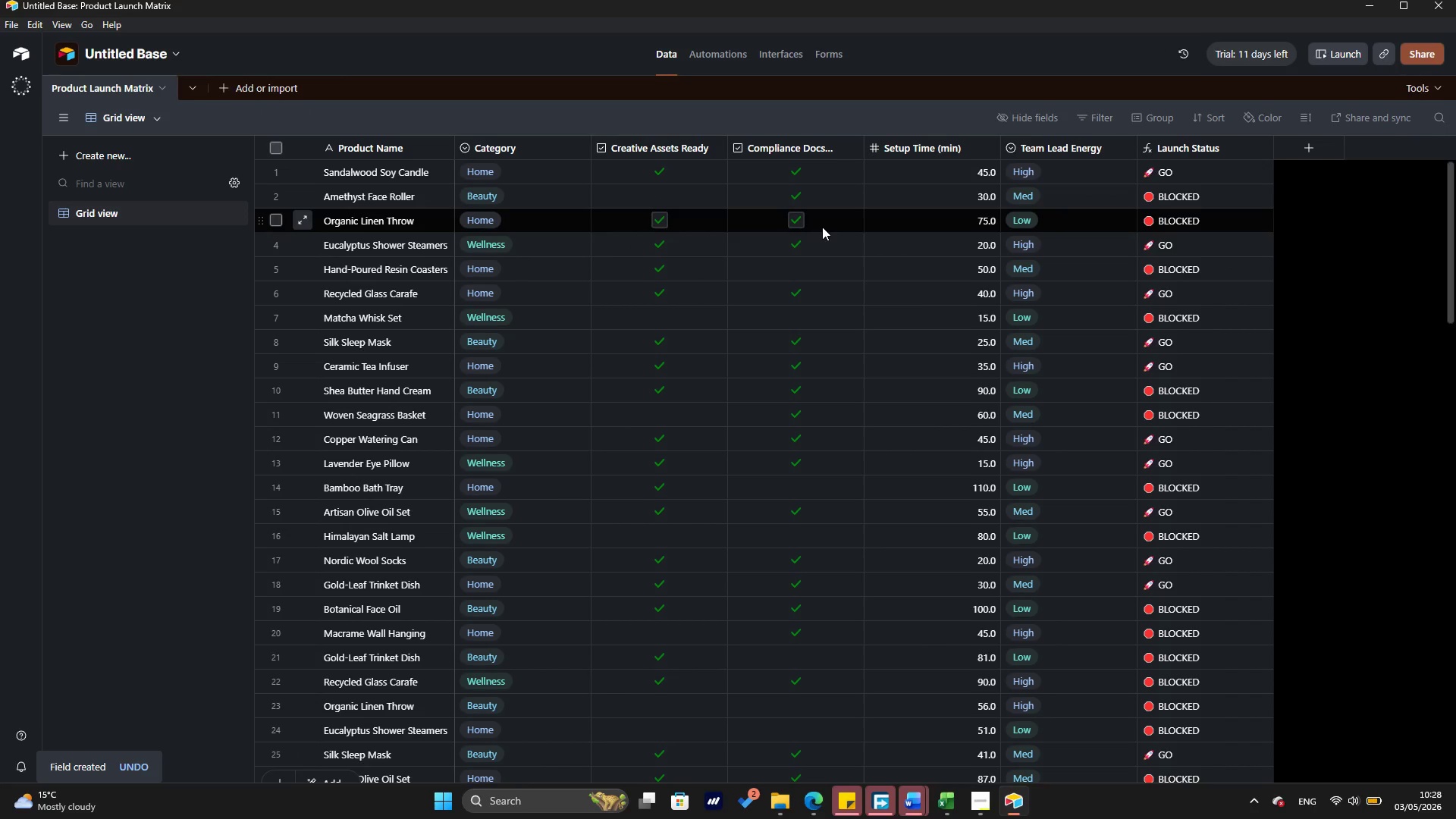 
key(ArrowDown)
 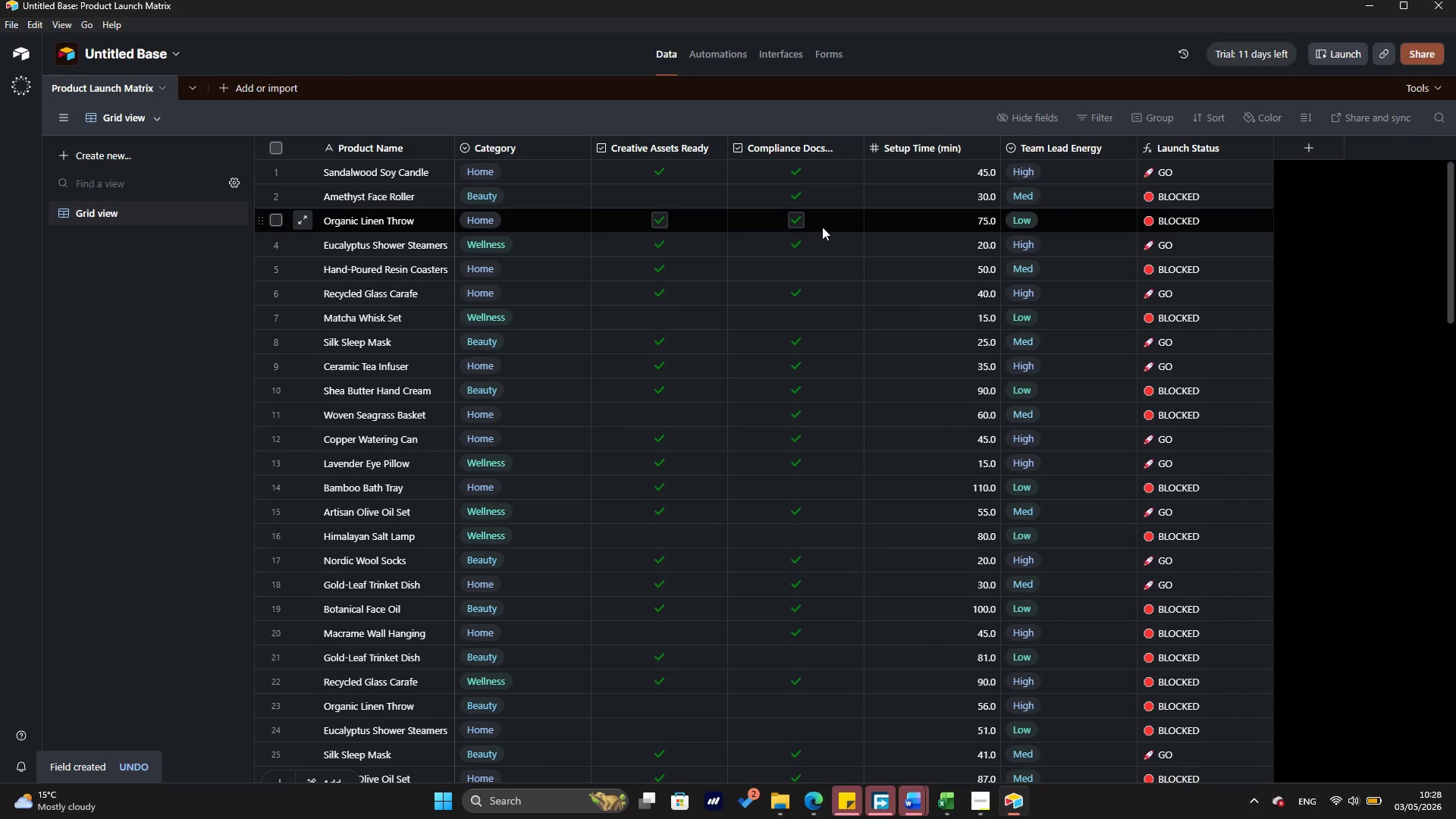 
key(ArrowDown)
 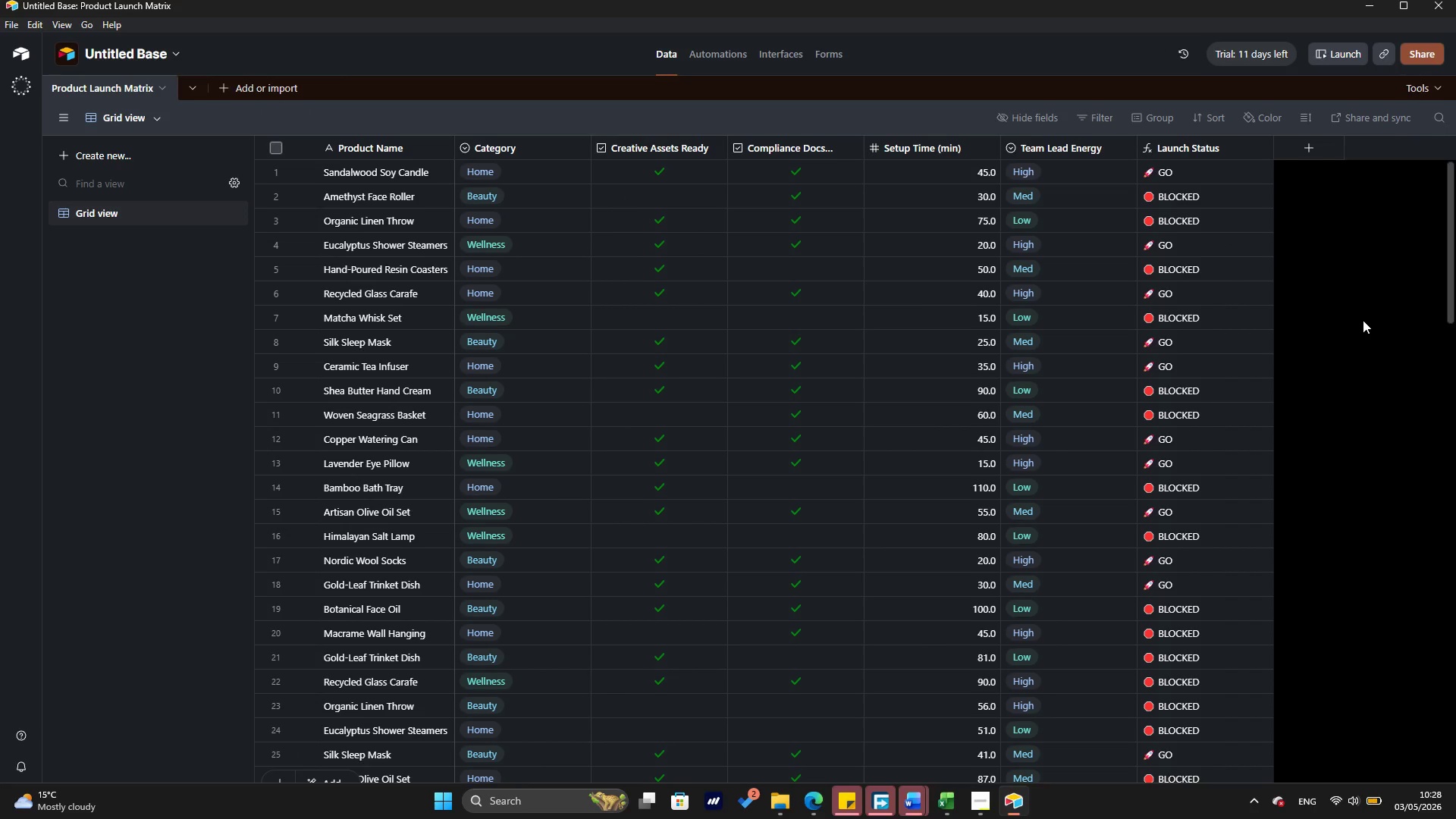 
wait(9.72)
 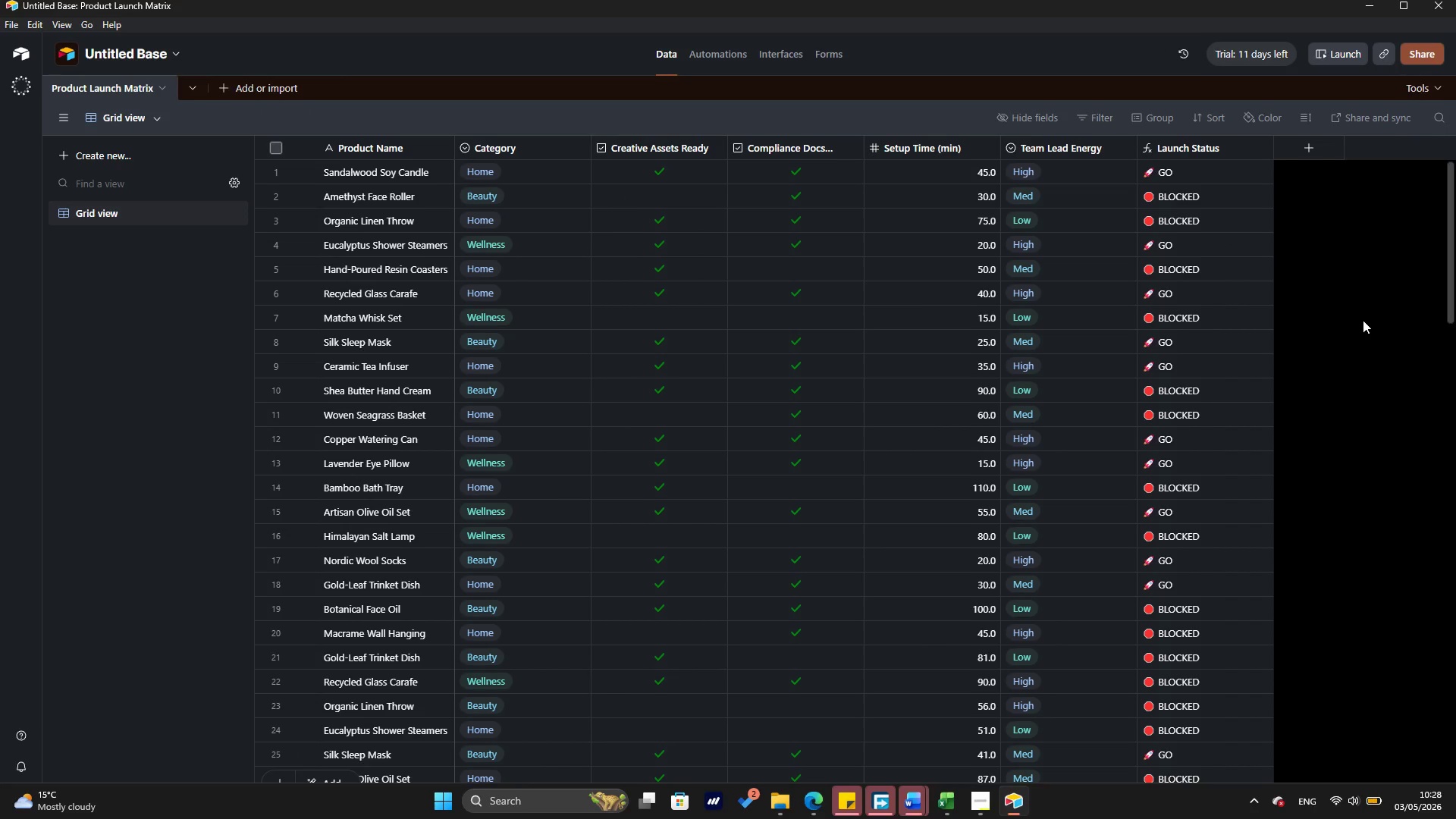 
left_click([167, 162])
 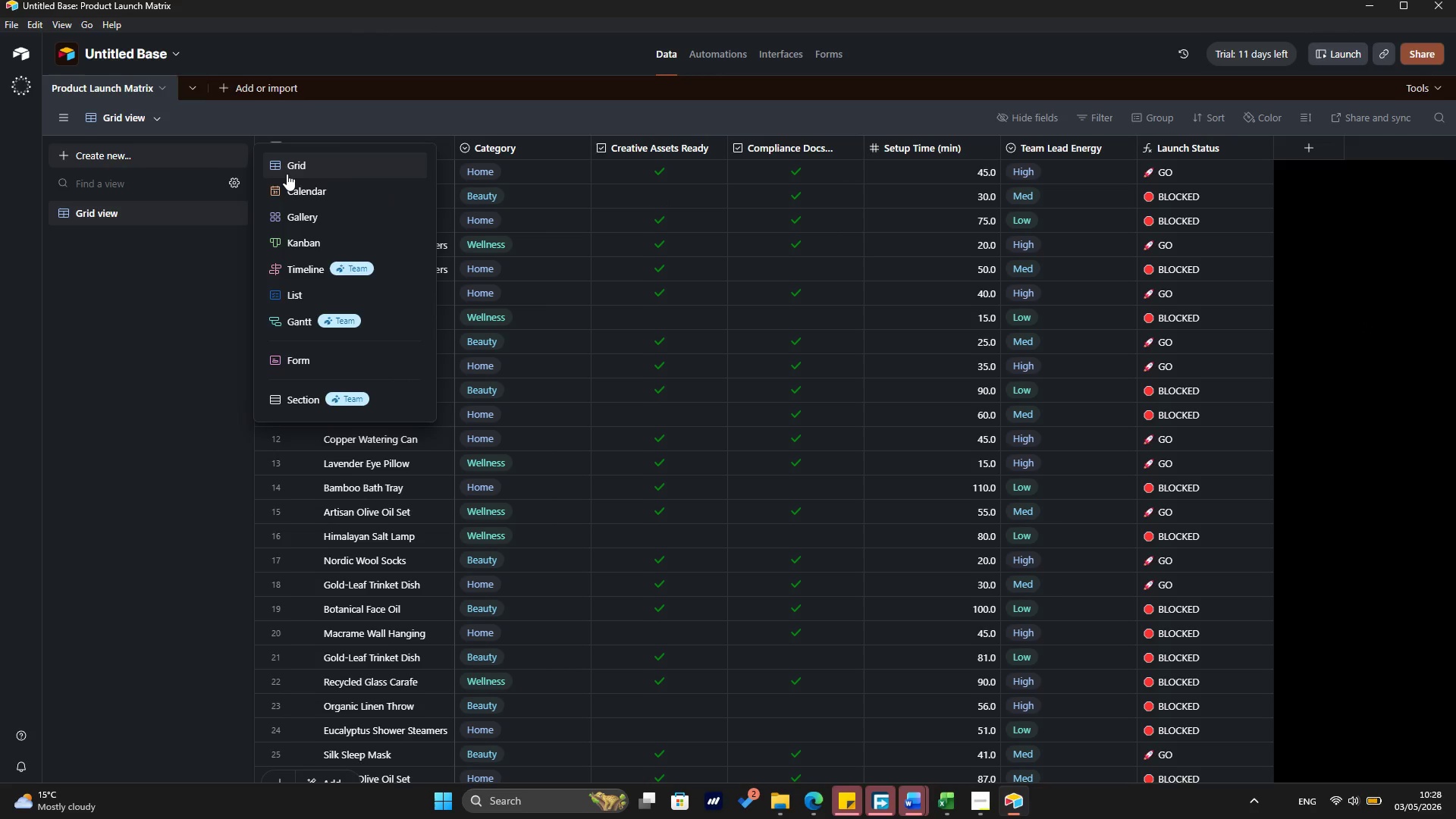 
wait(5.41)
 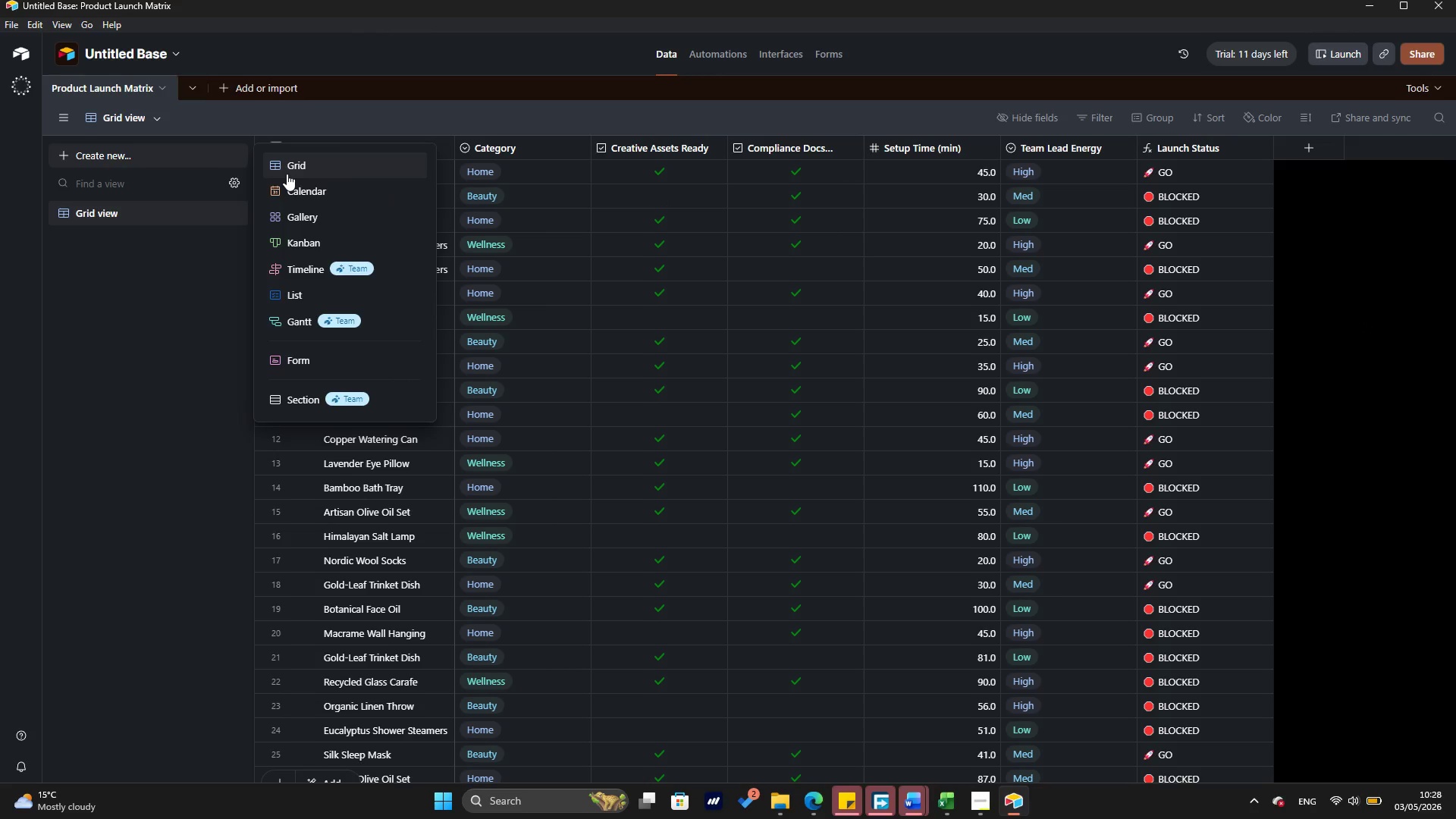 
left_click([287, 174])
 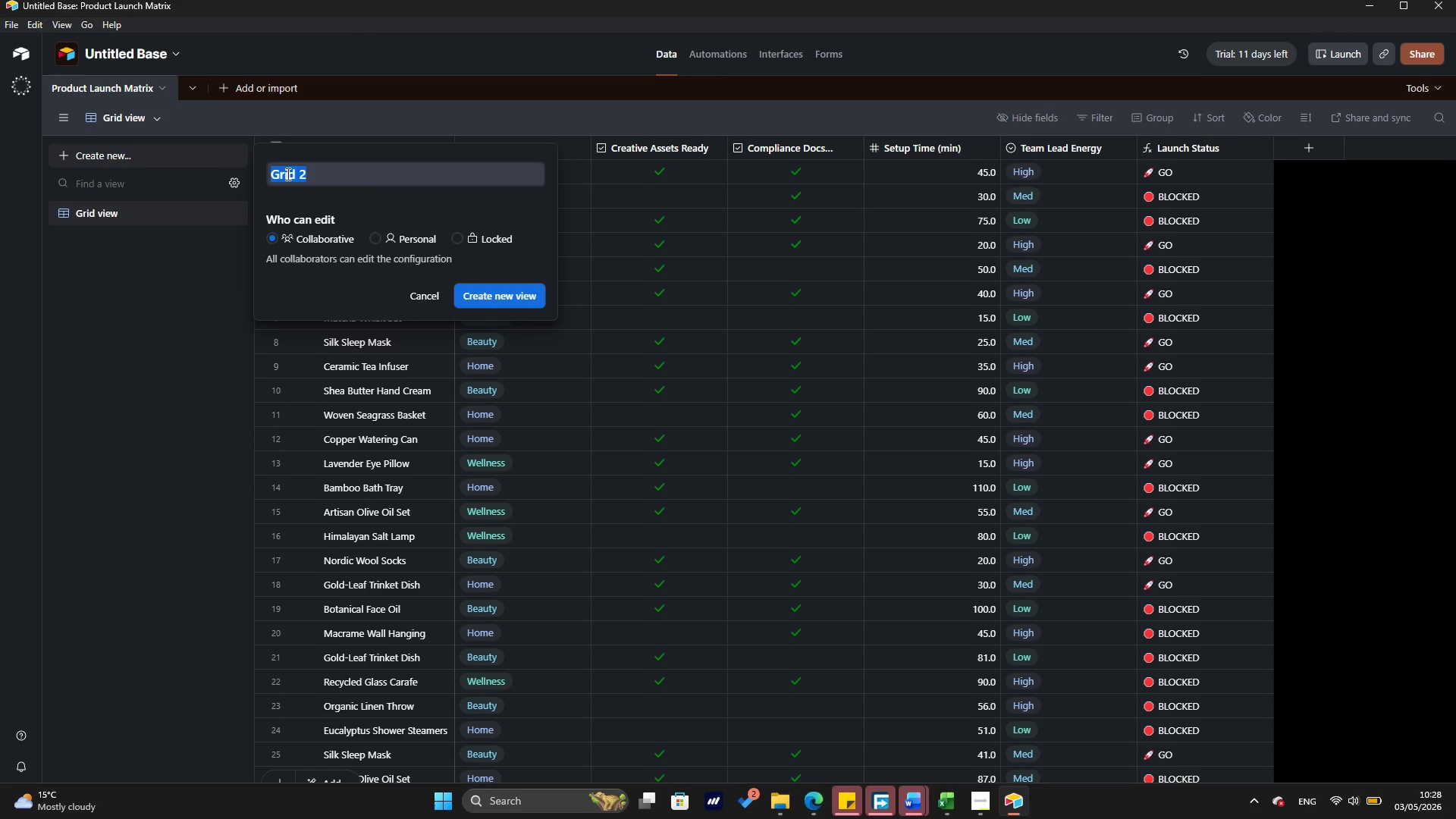 
key(Backspace)
 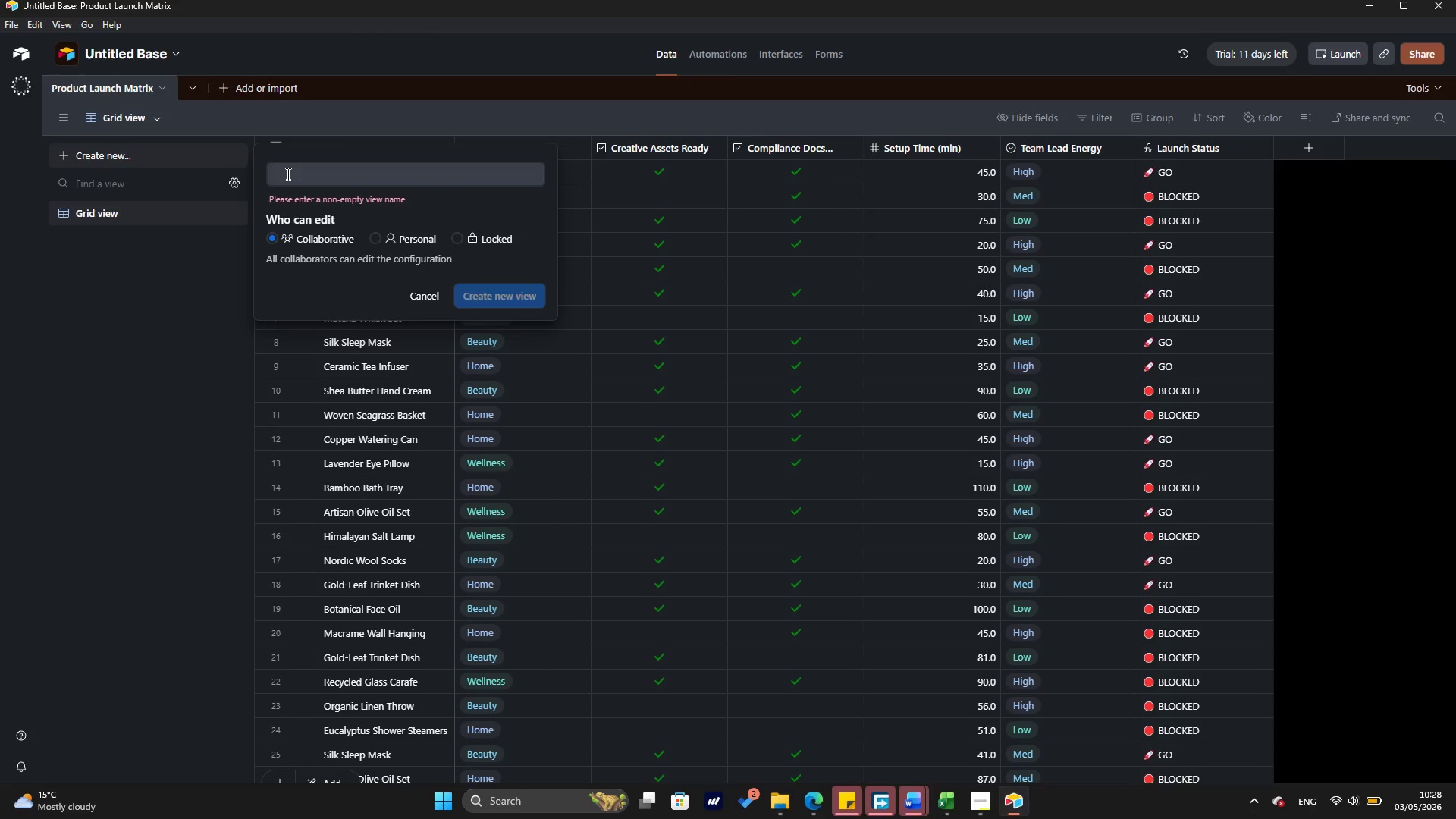 
key(CapsLock)
 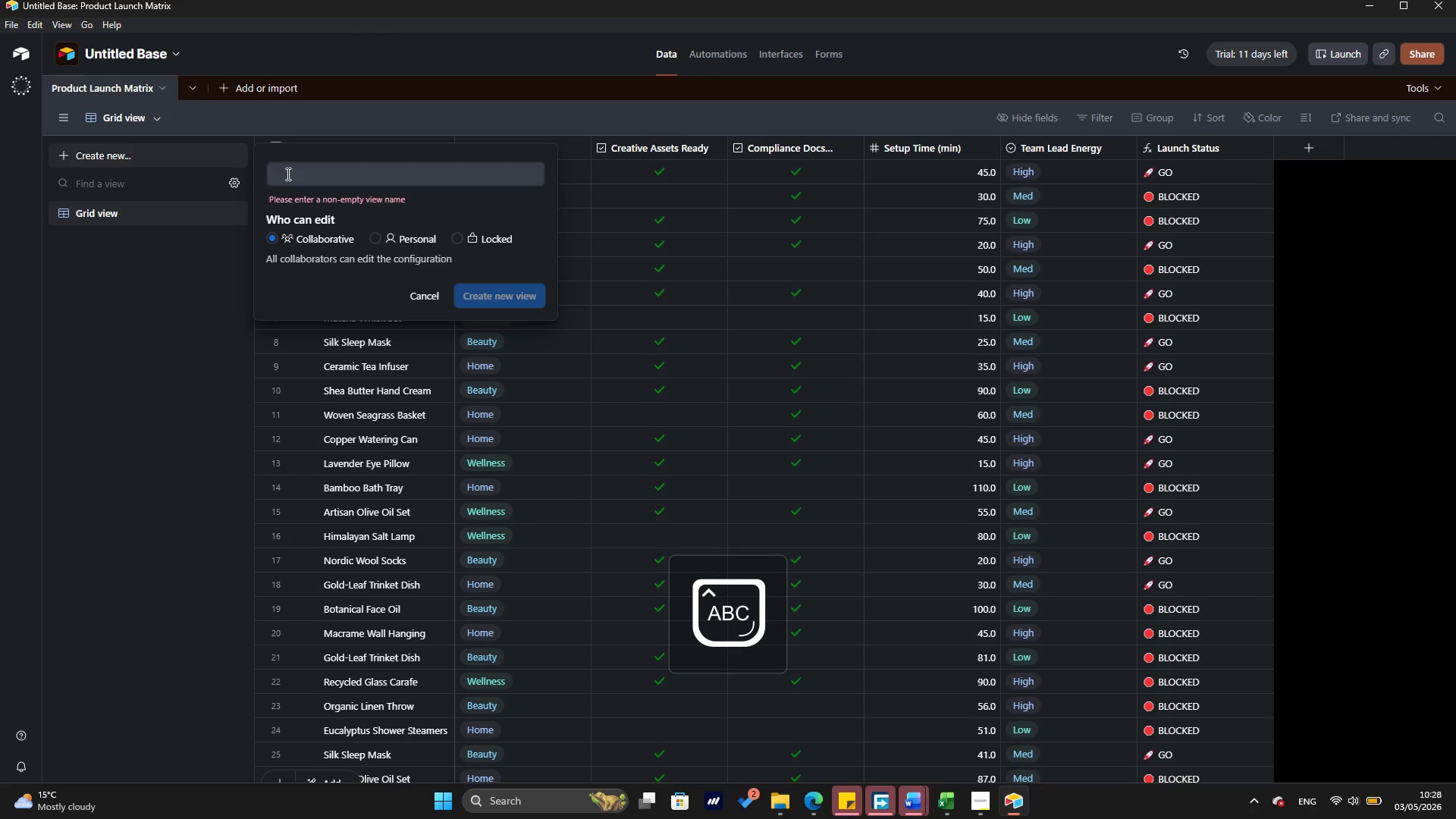 
key(A)
 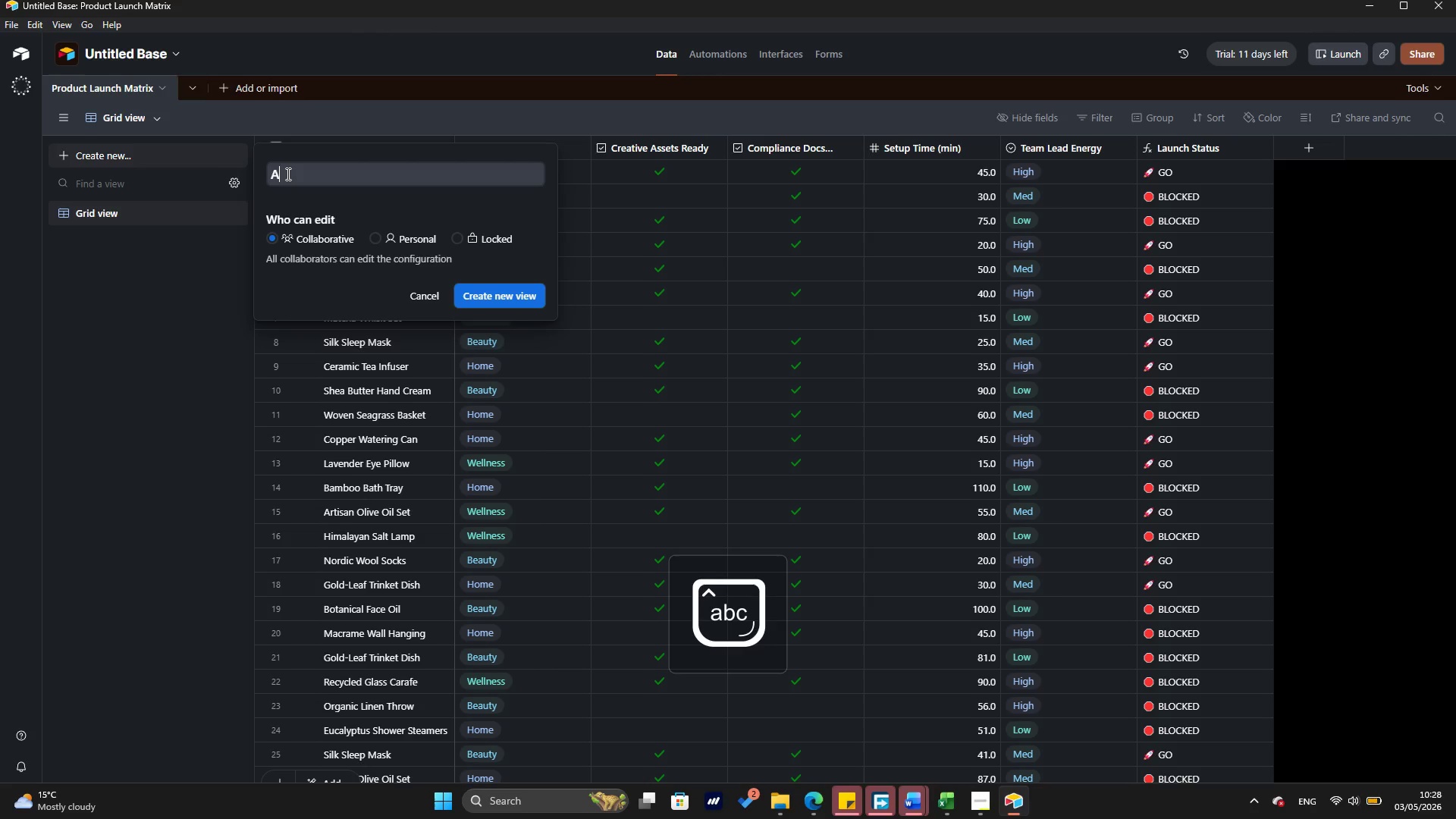 
key(CapsLock)
 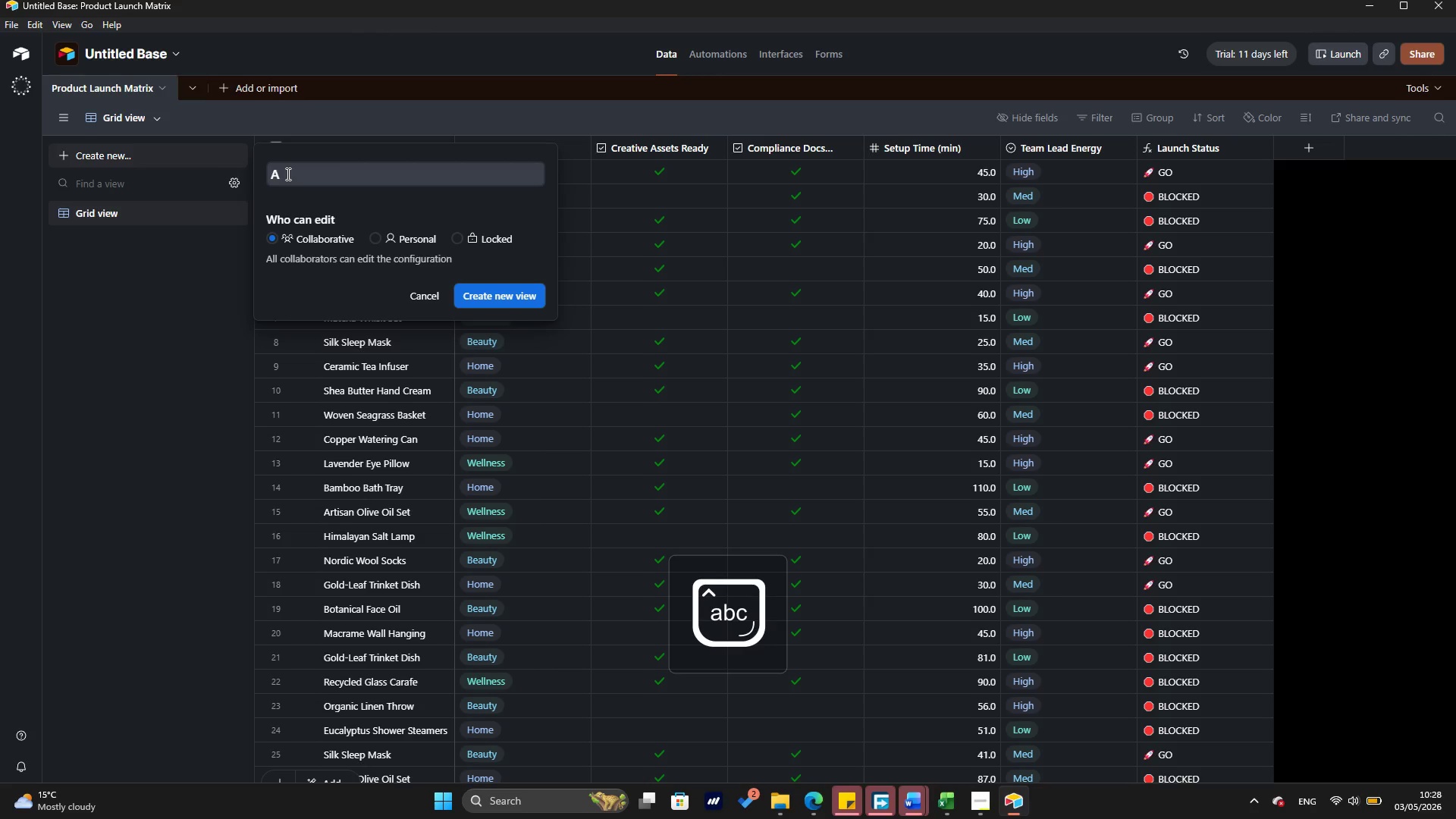 
key(C)
 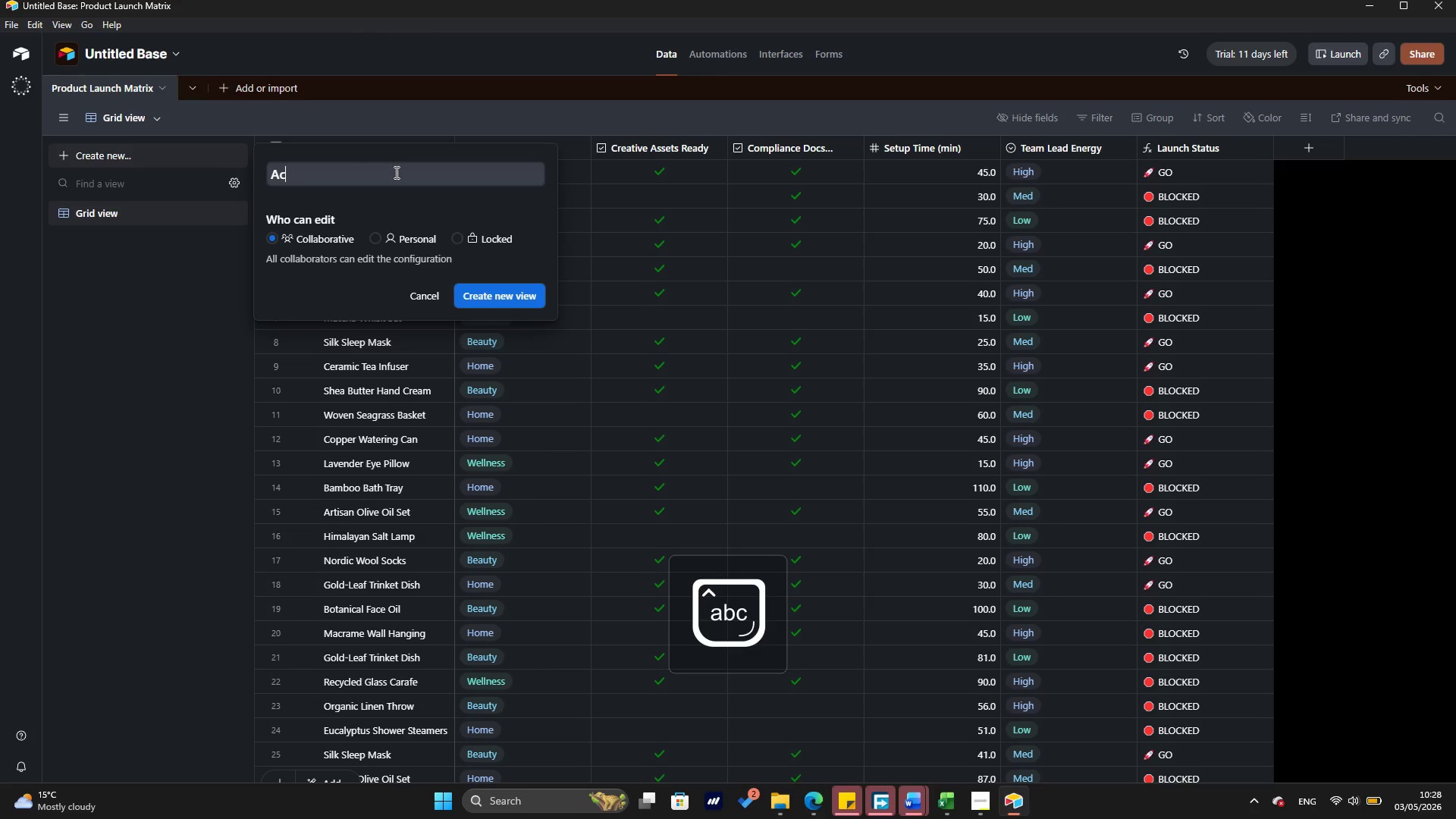 
type(tionable Now)
 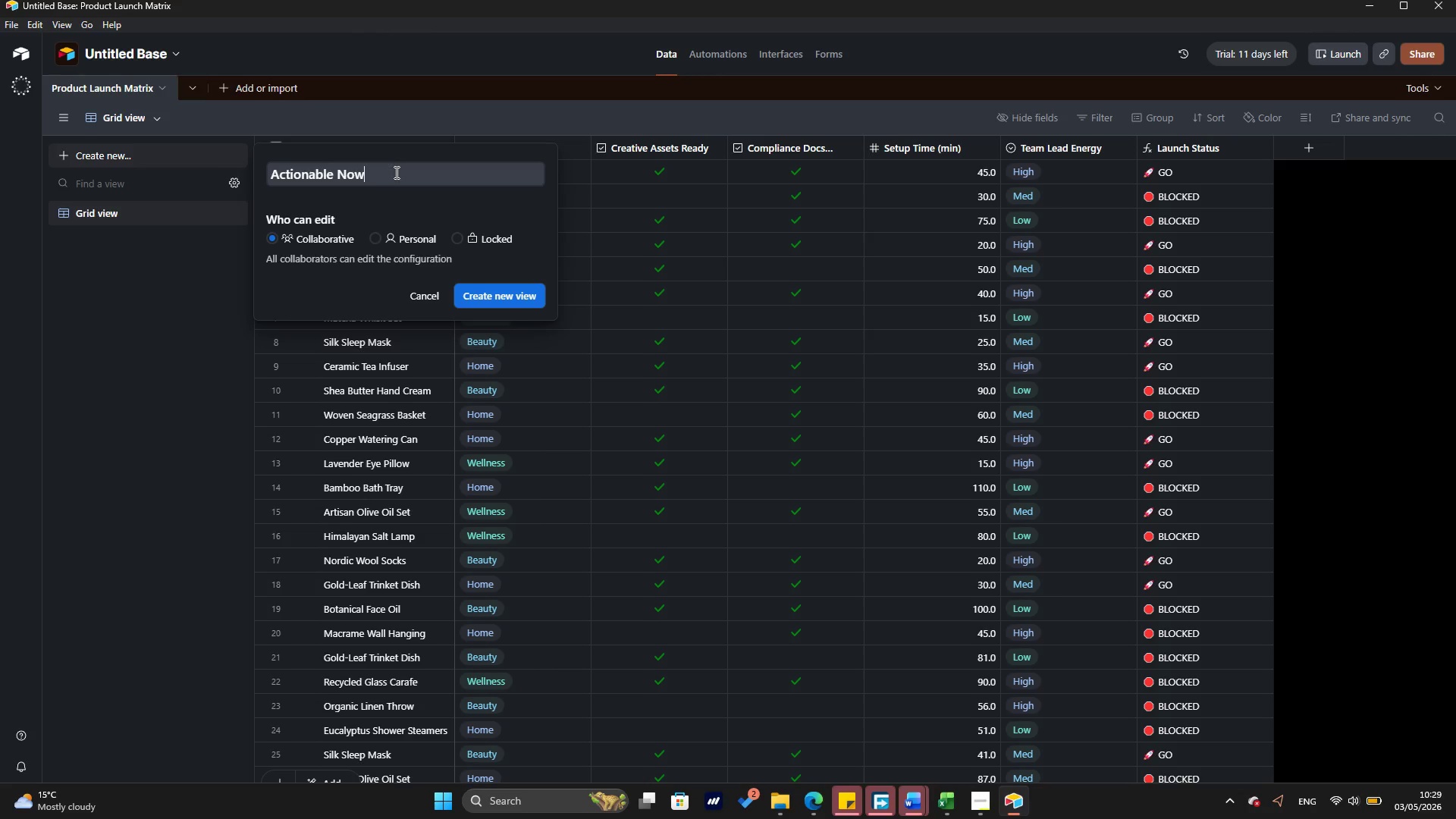 
wait(19.83)
 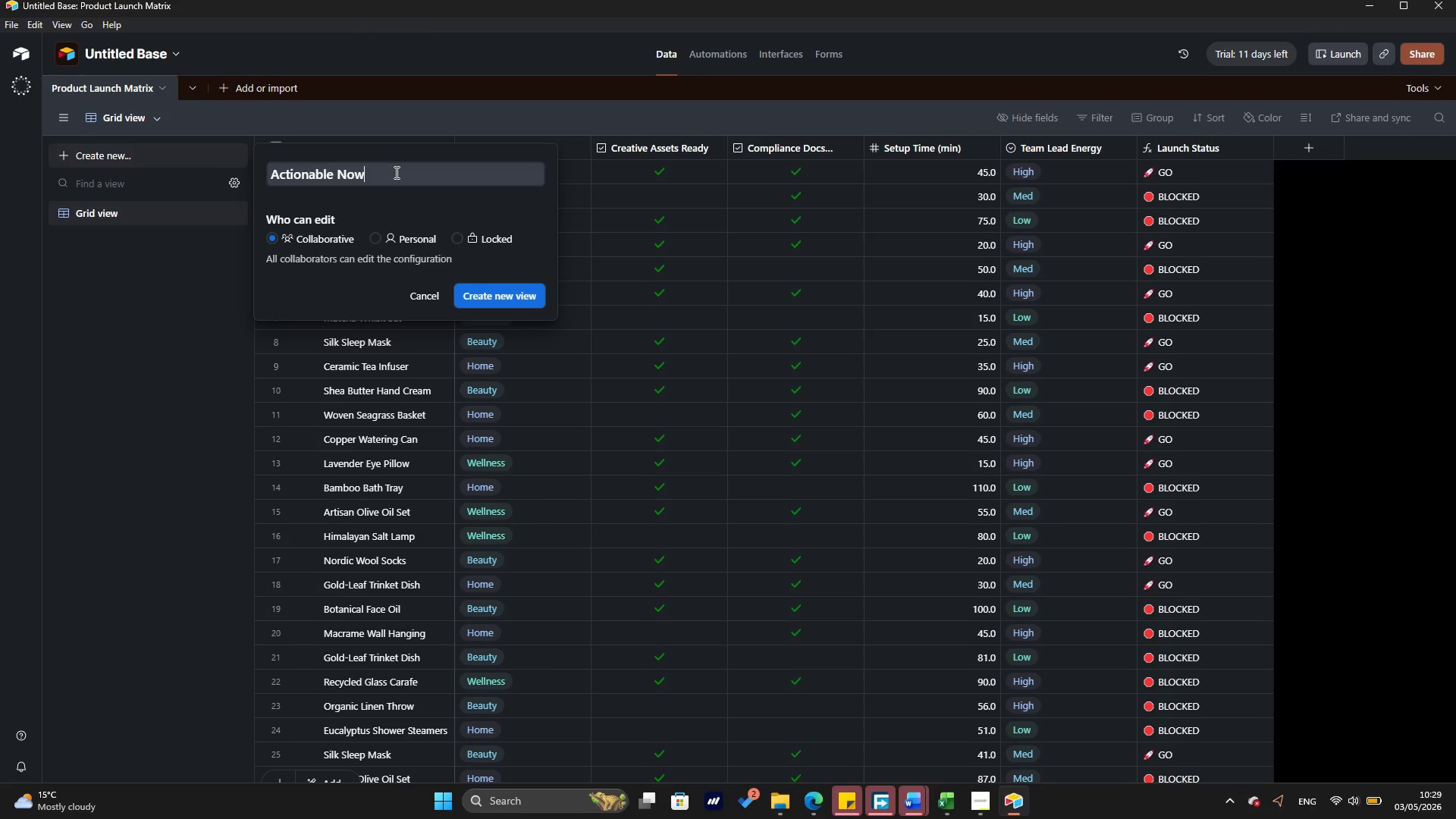 
left_click([496, 293])
 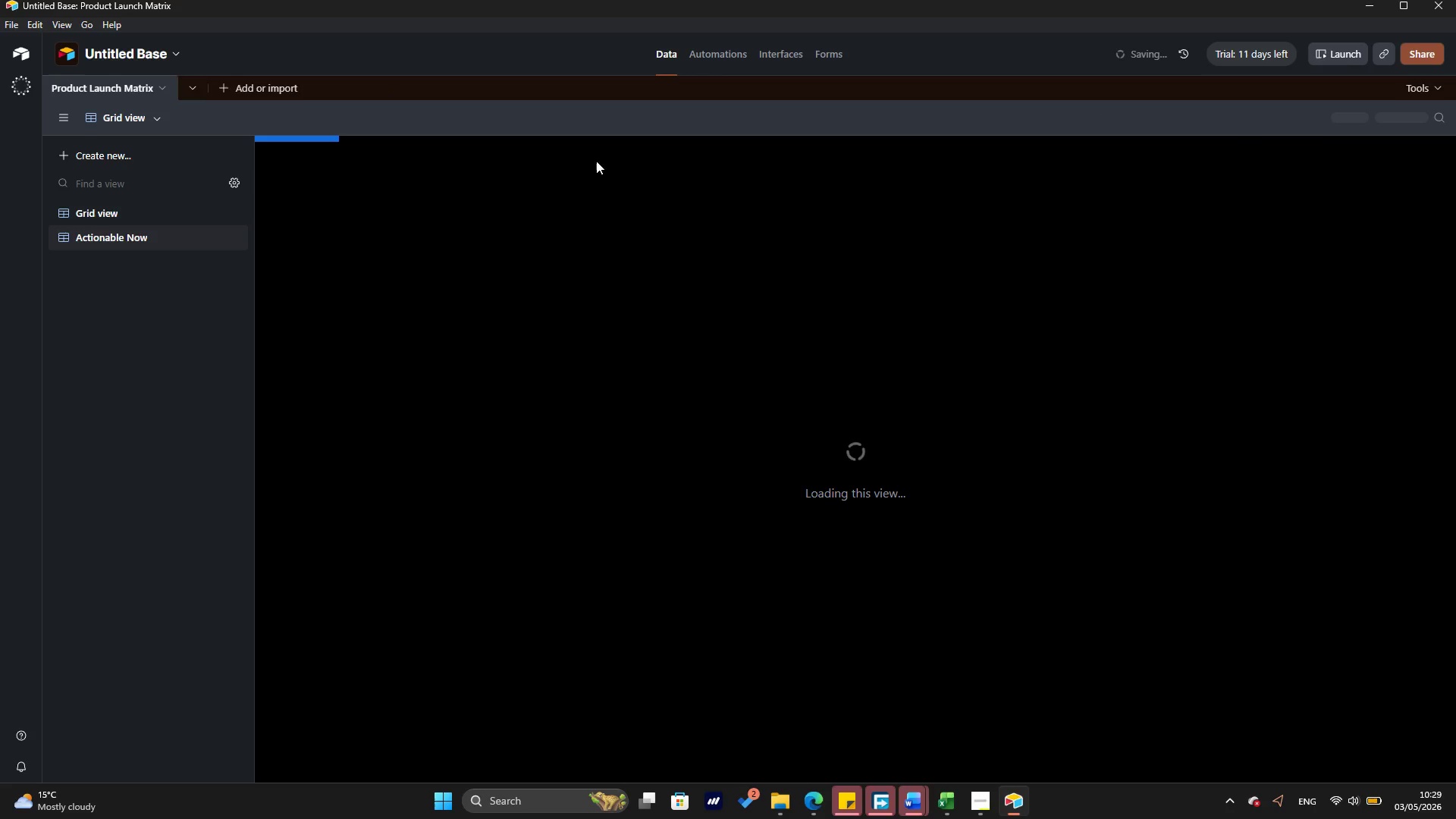 
wait(8.03)
 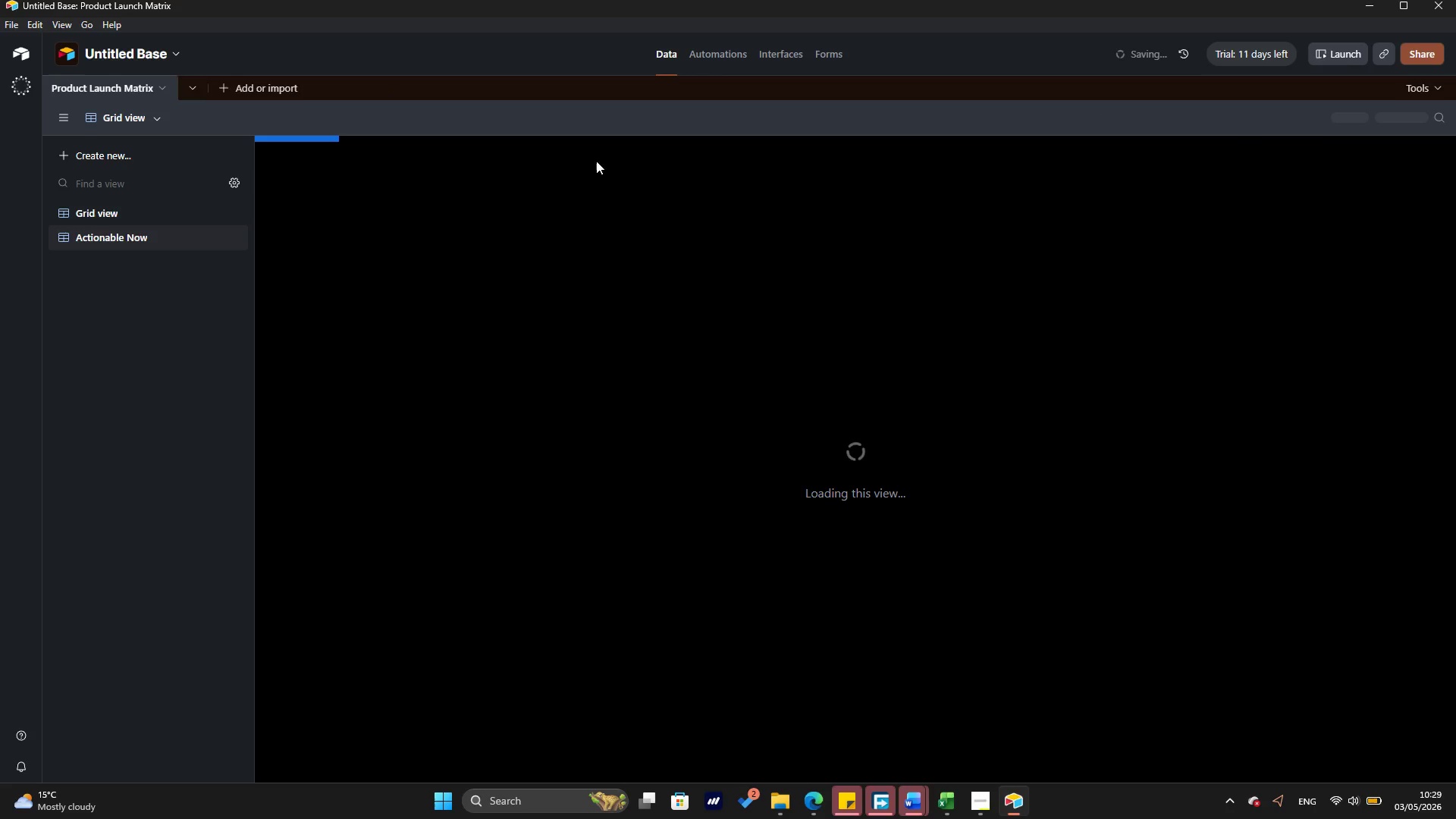 
left_click([1102, 122])
 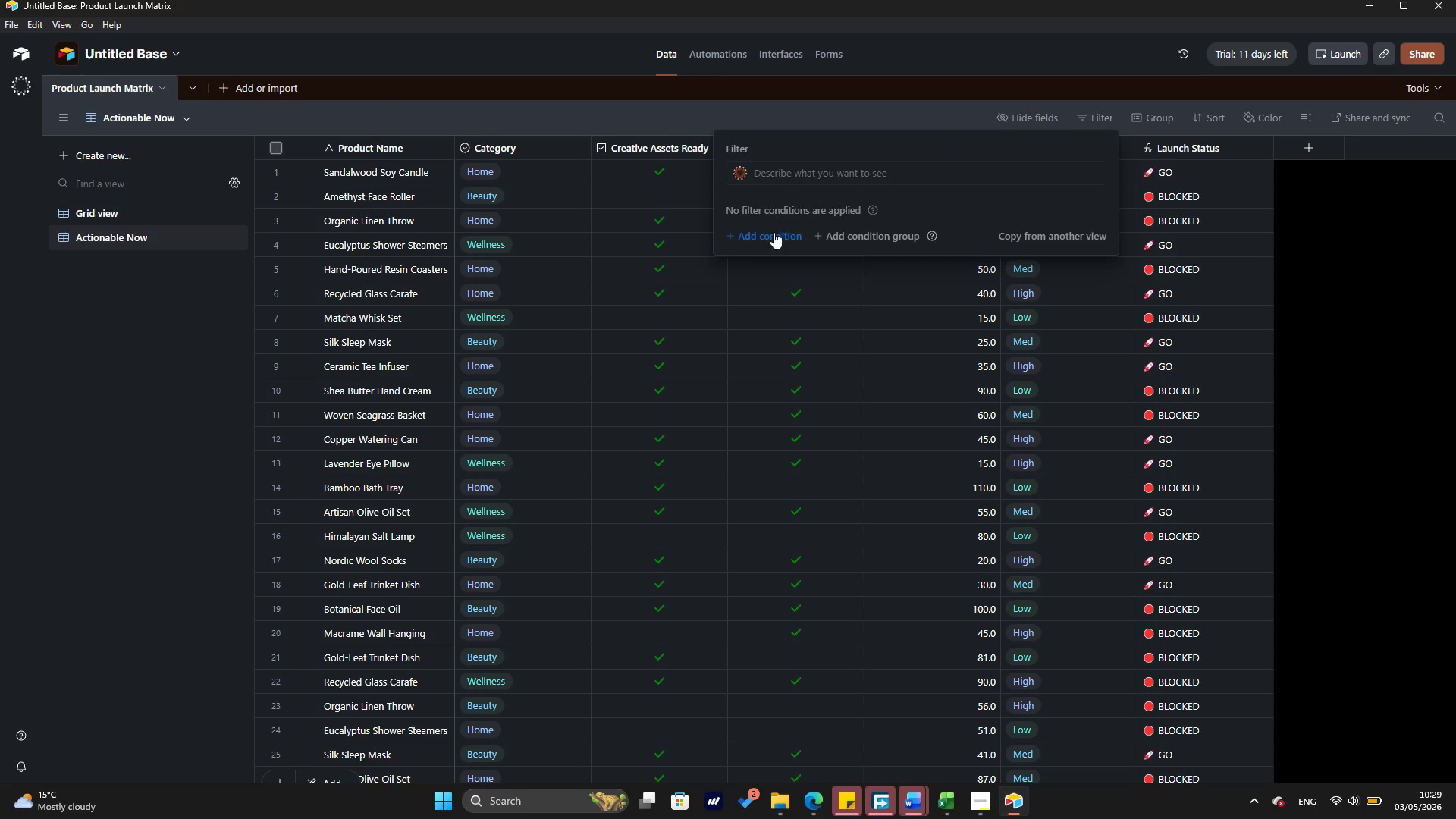 
left_click([777, 237])
 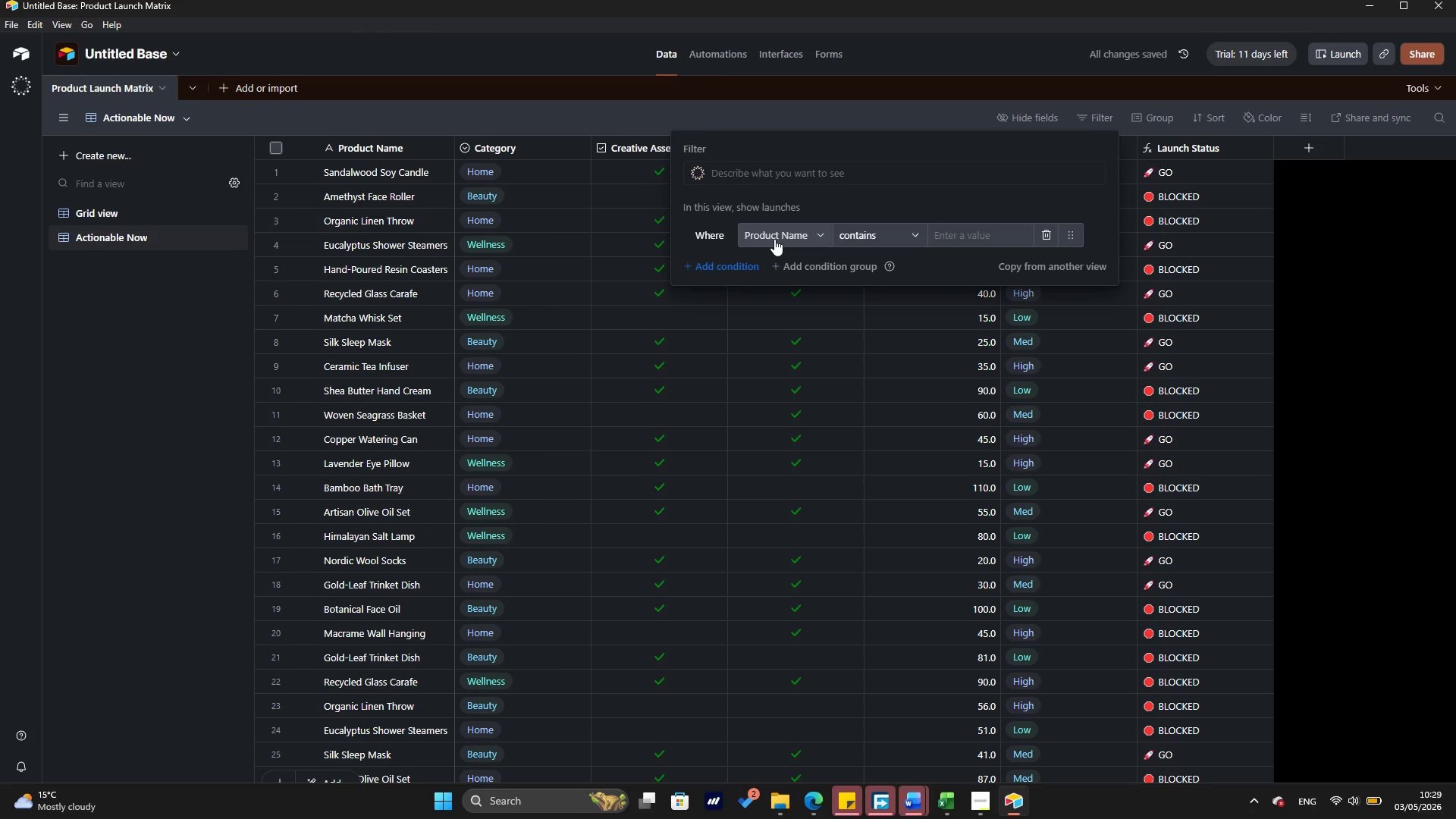 
left_click([774, 239])
 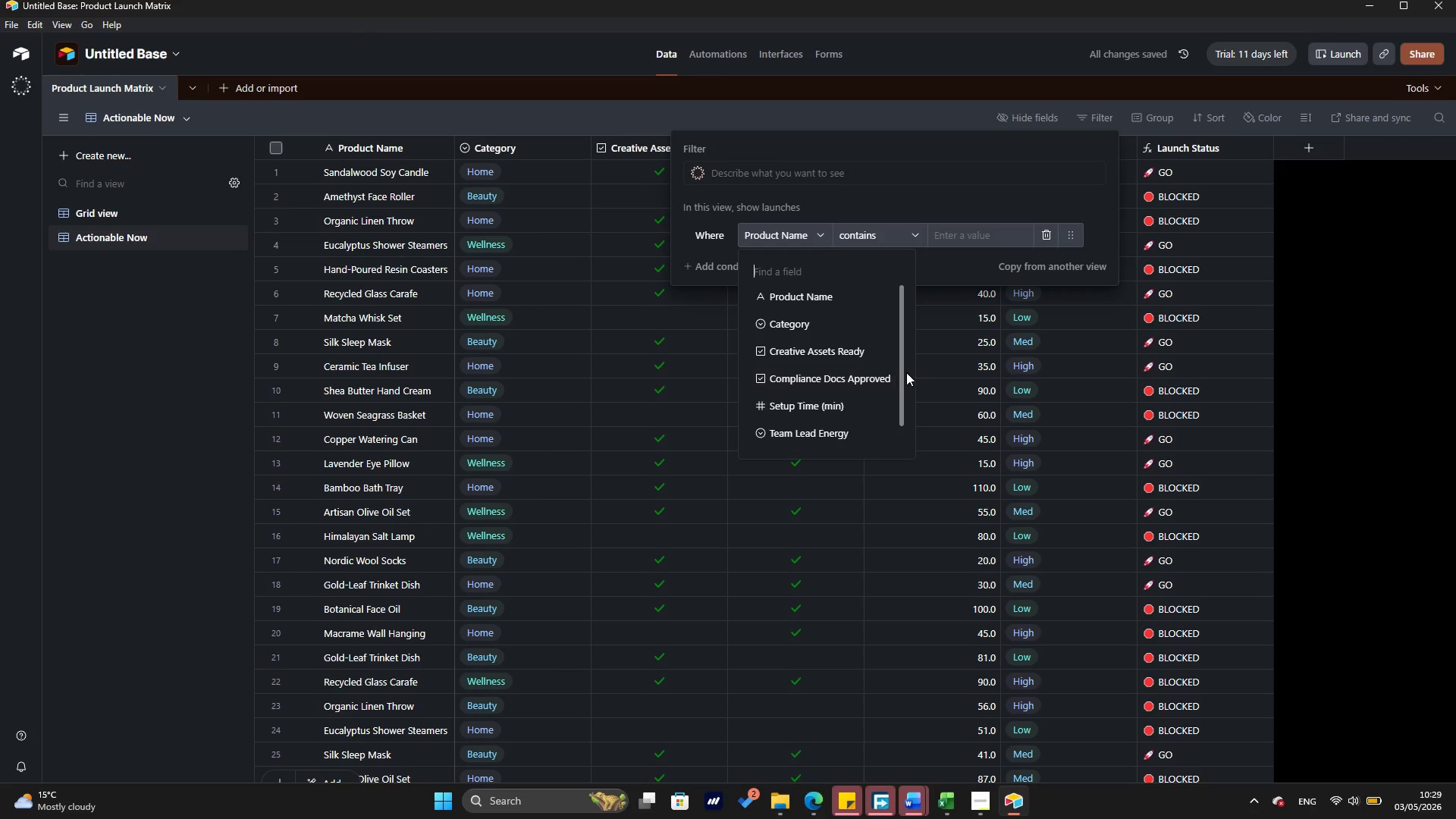 
left_click_drag(start_coordinate=[903, 369], to_coordinate=[907, 420])
 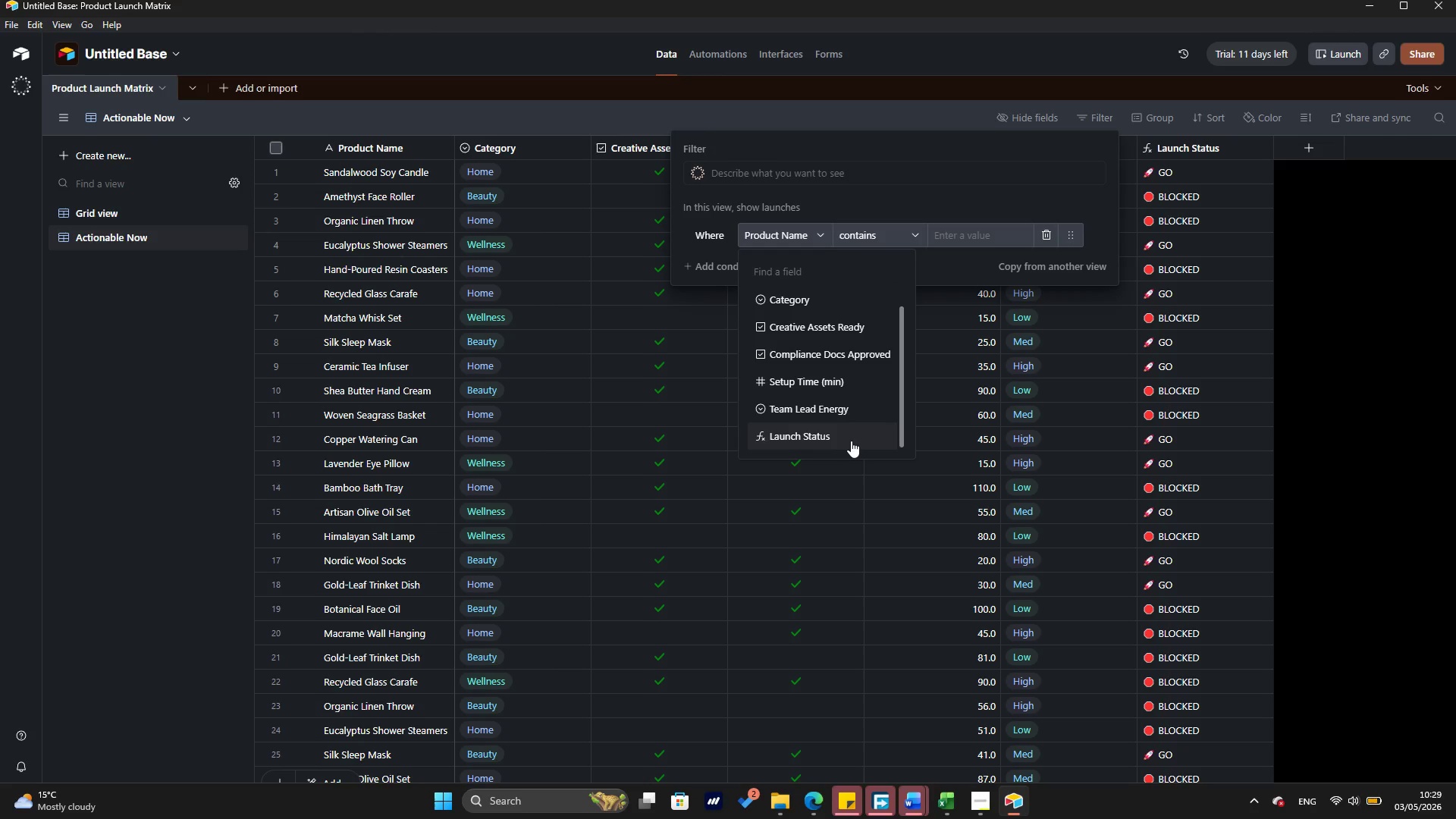 
left_click([851, 441])
 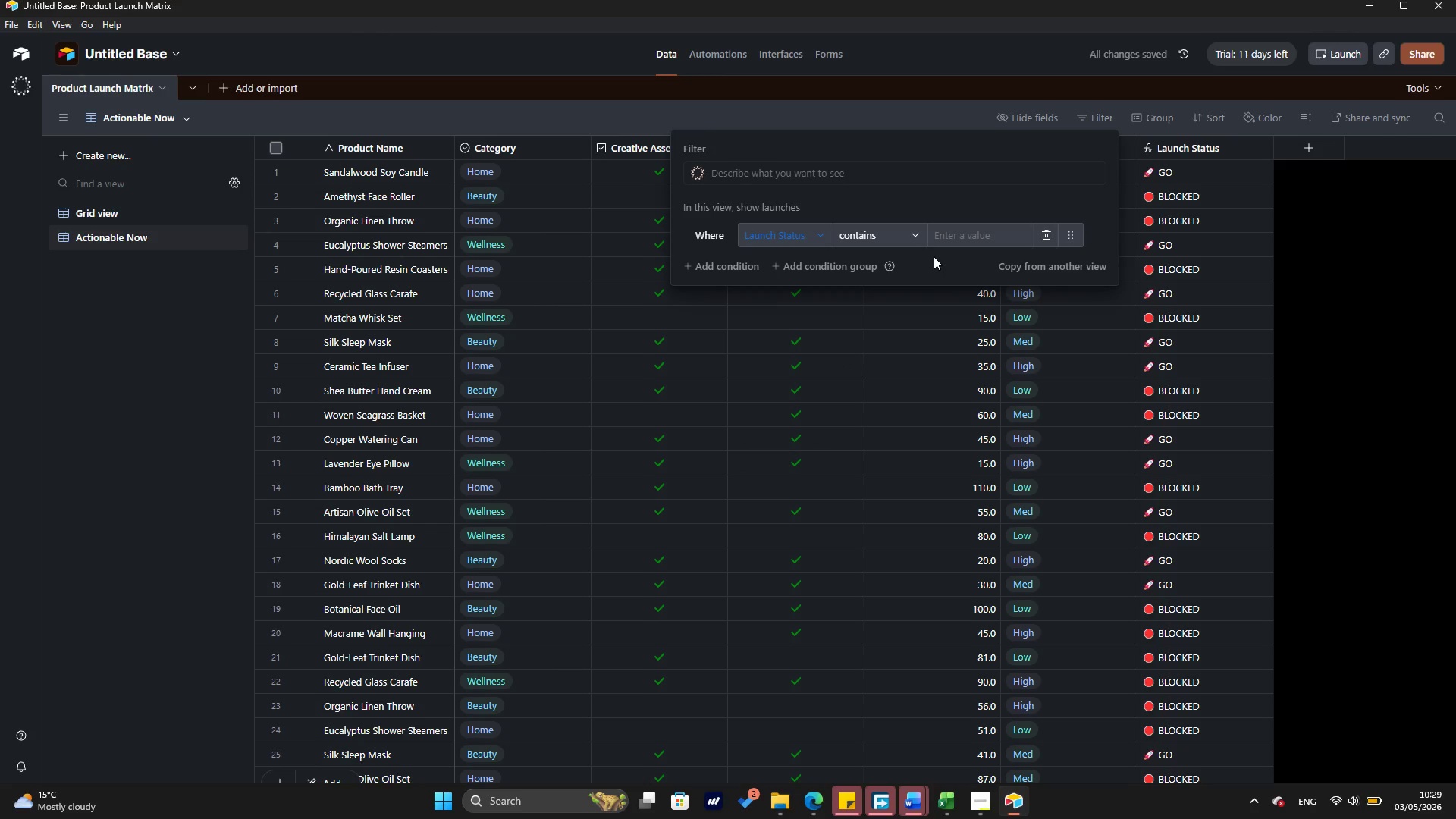 
left_click([911, 238])
 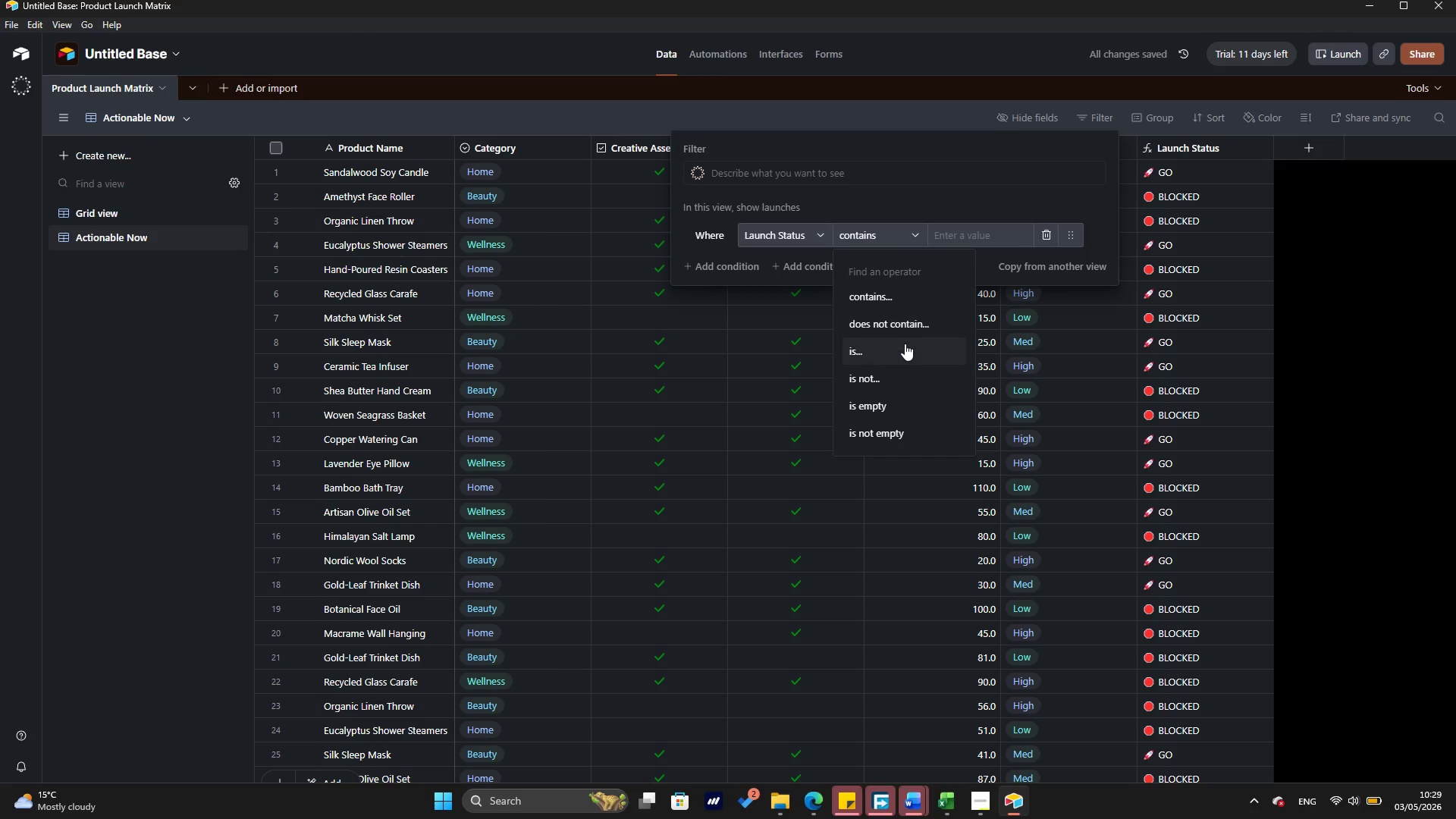 
left_click([907, 350])
 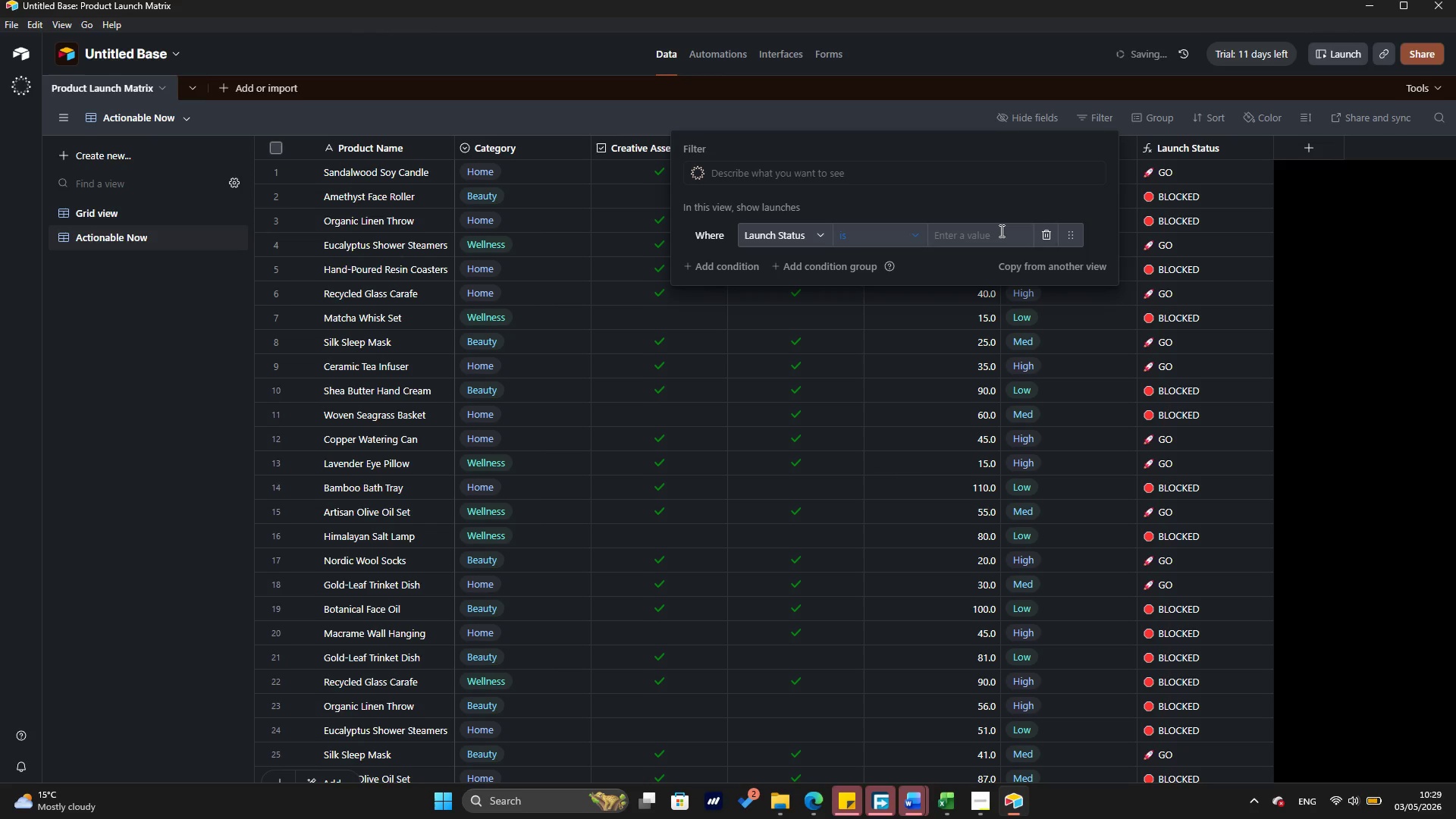 
left_click([1000, 231])
 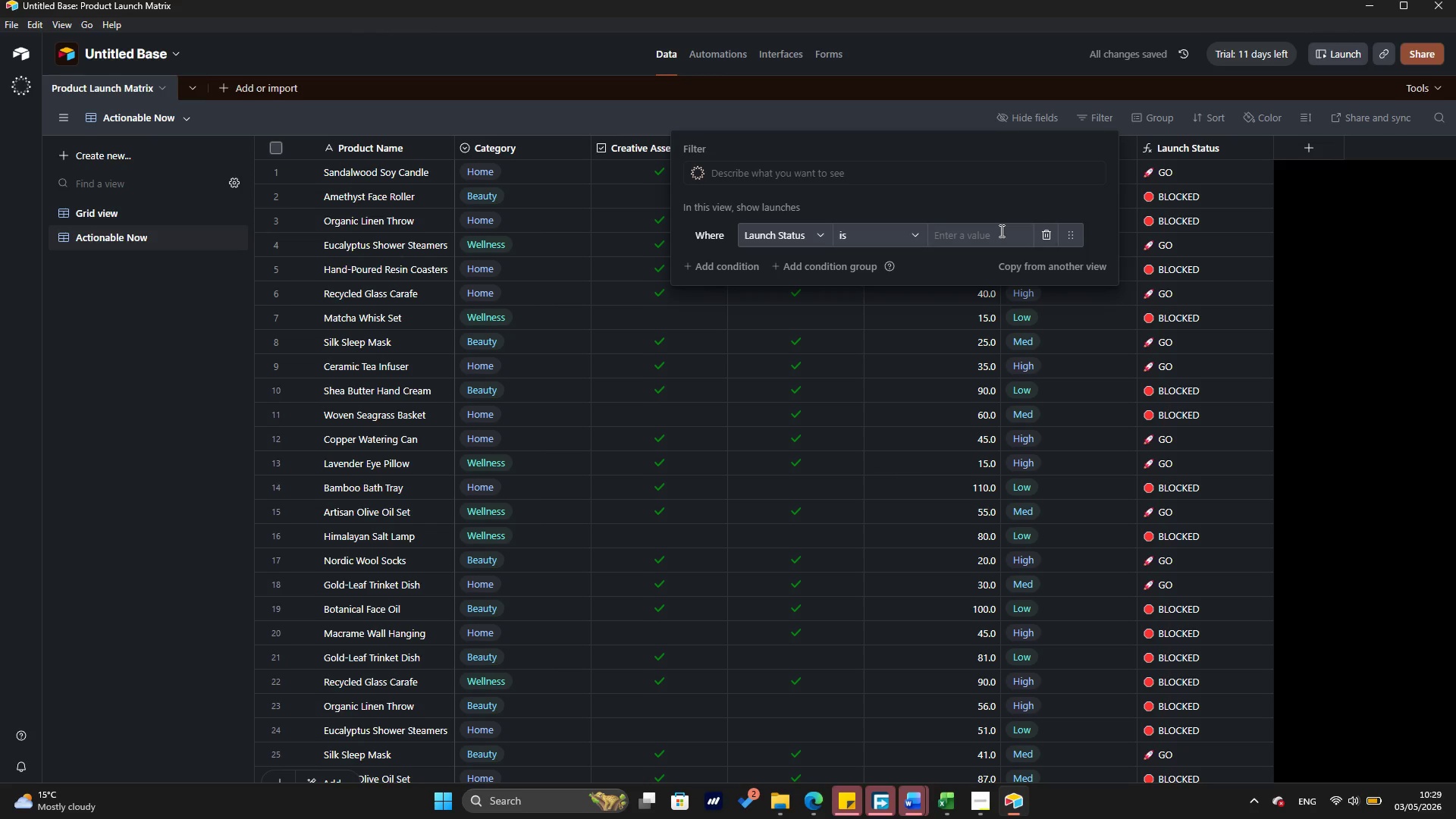 
type(GO)
 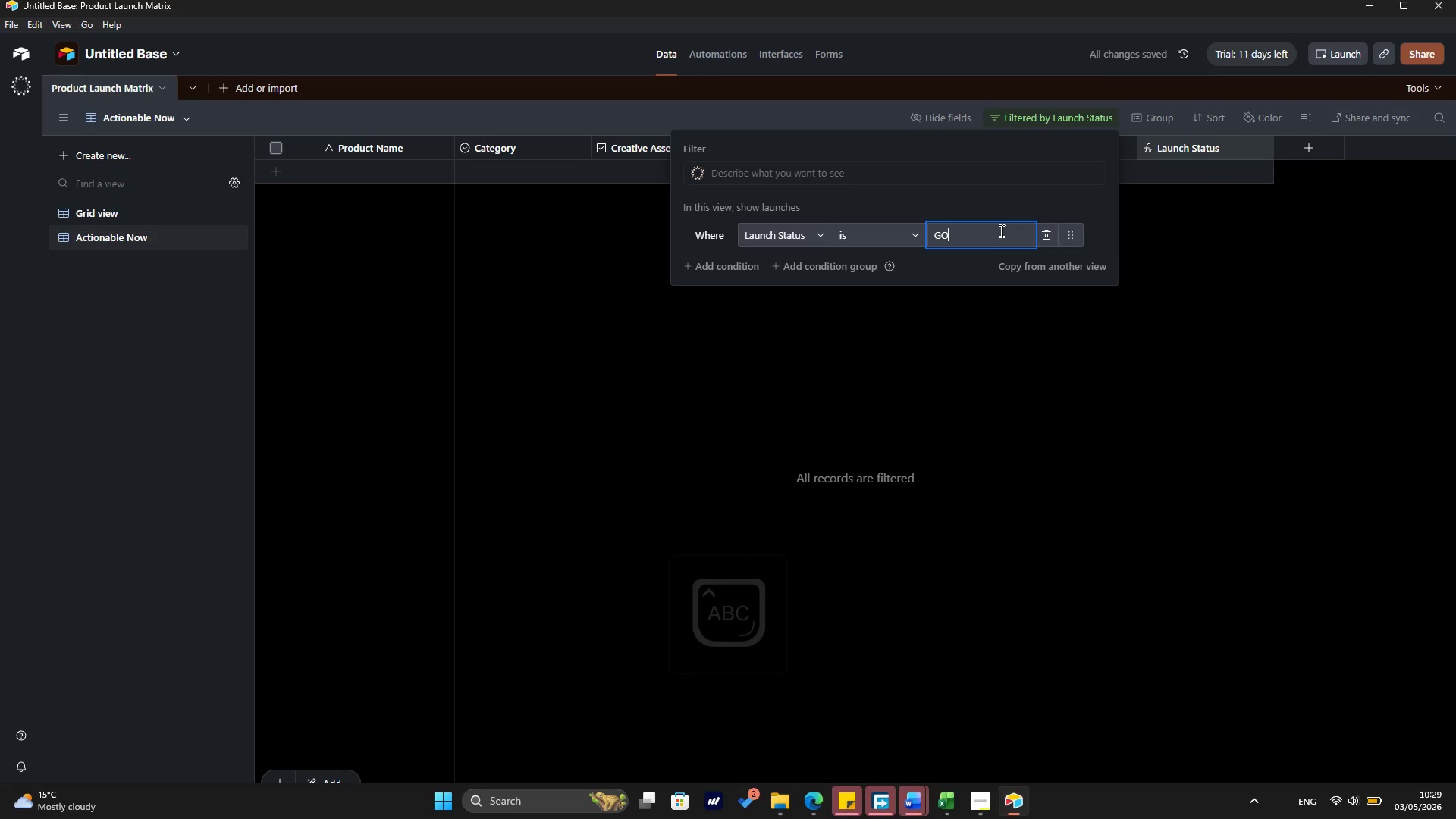 
key(ArrowLeft)
 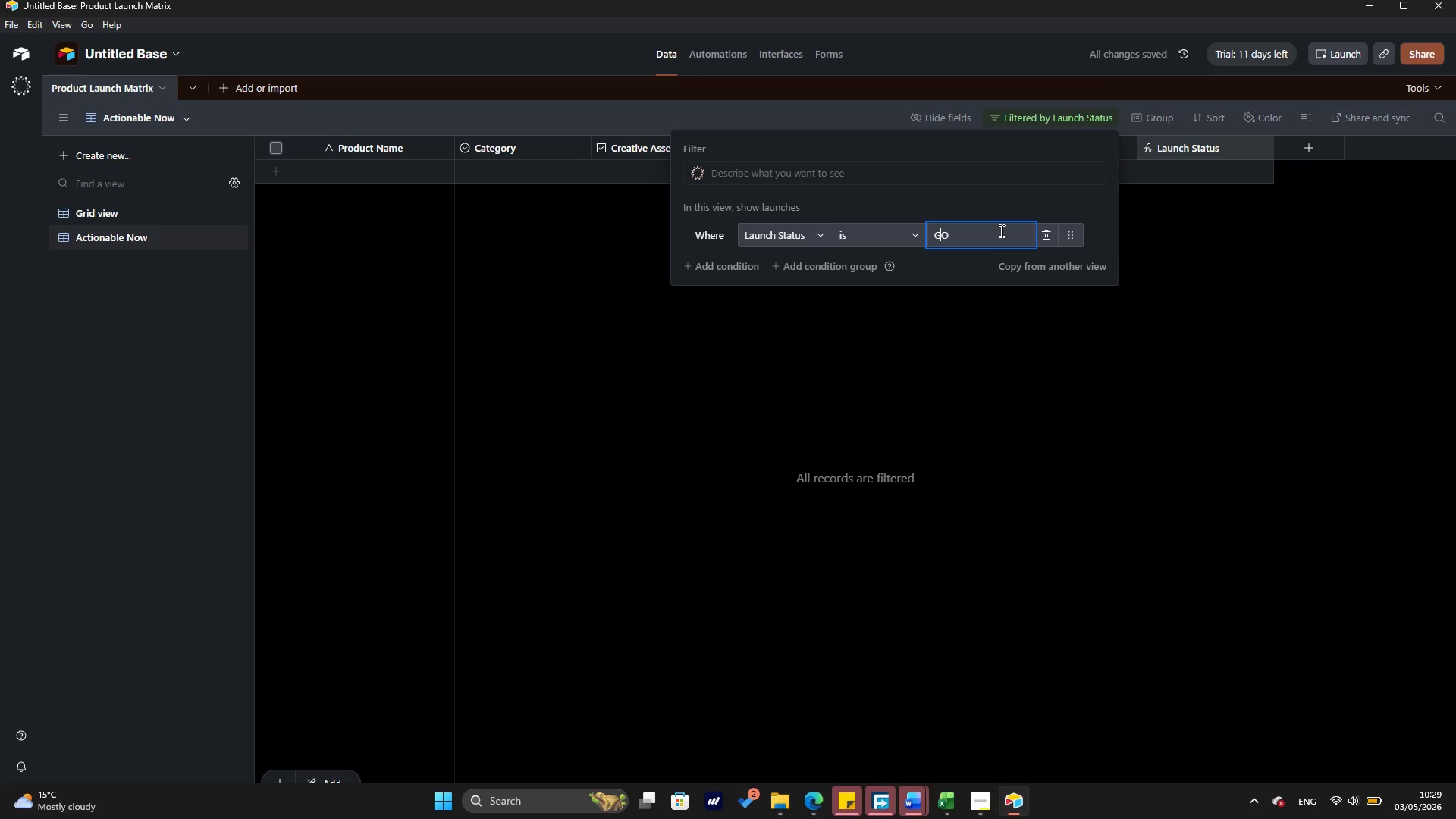 
key(ArrowLeft)
 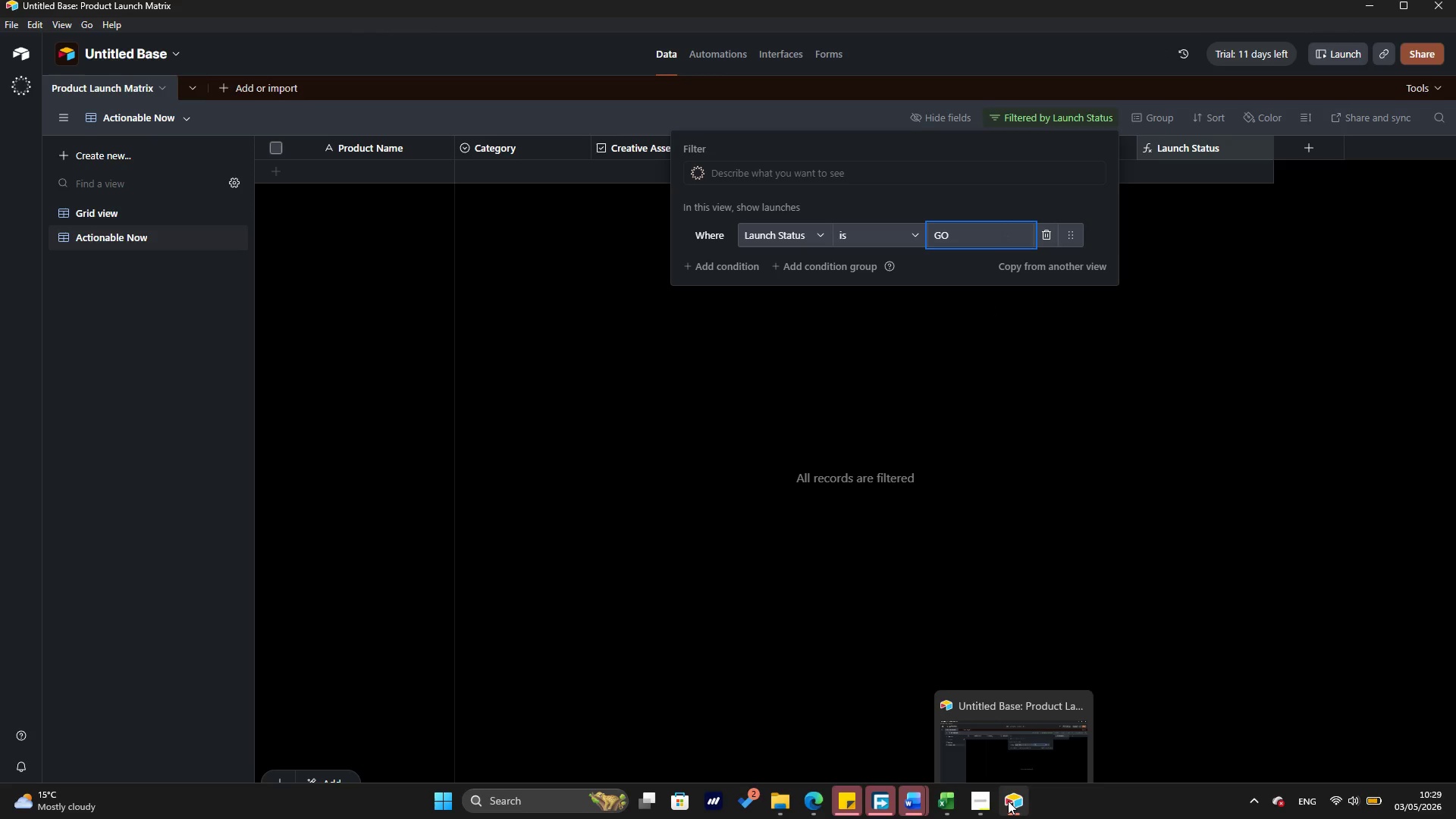 
left_click([962, 716])